 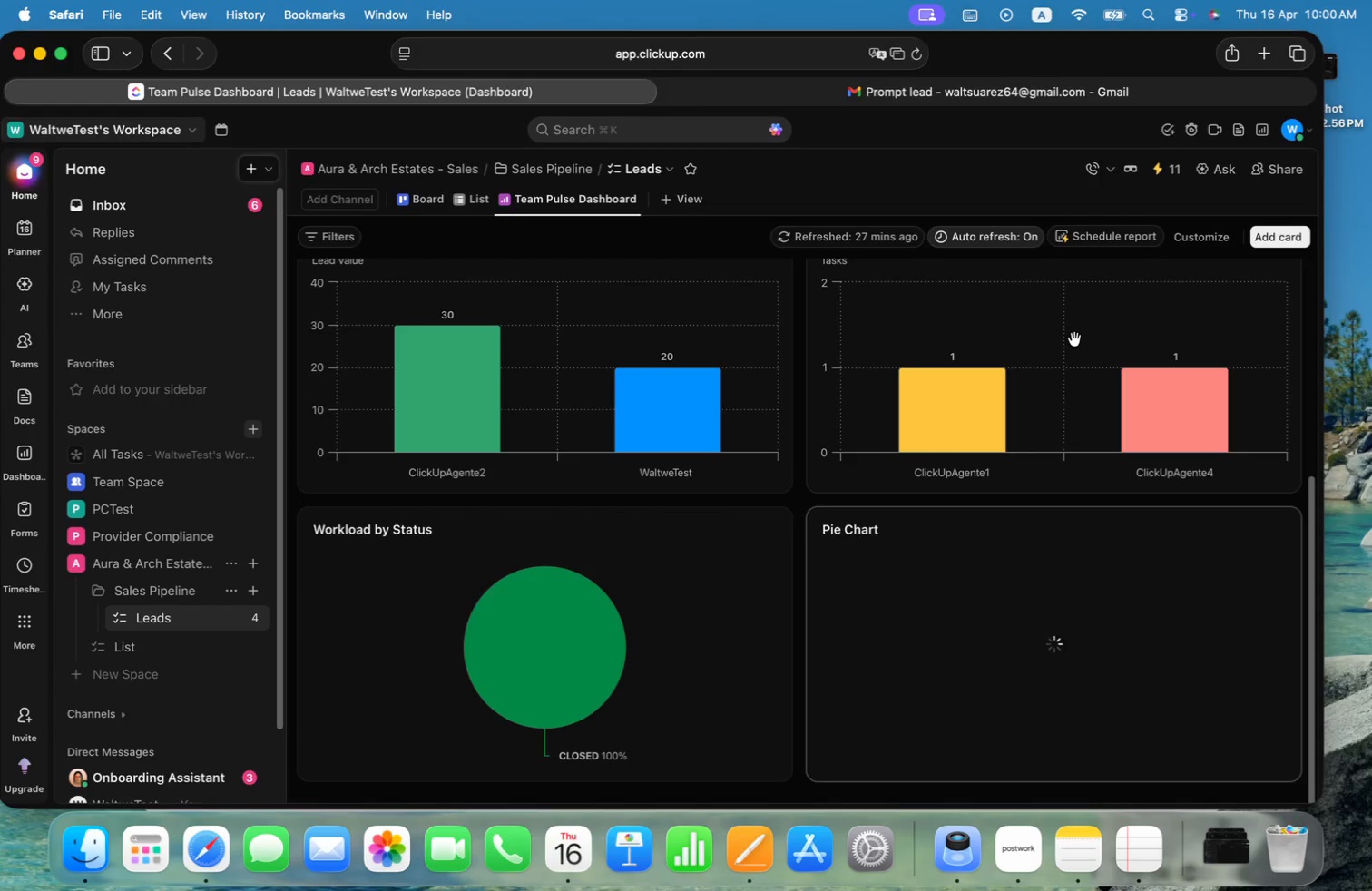 
left_click([1247, 533])
 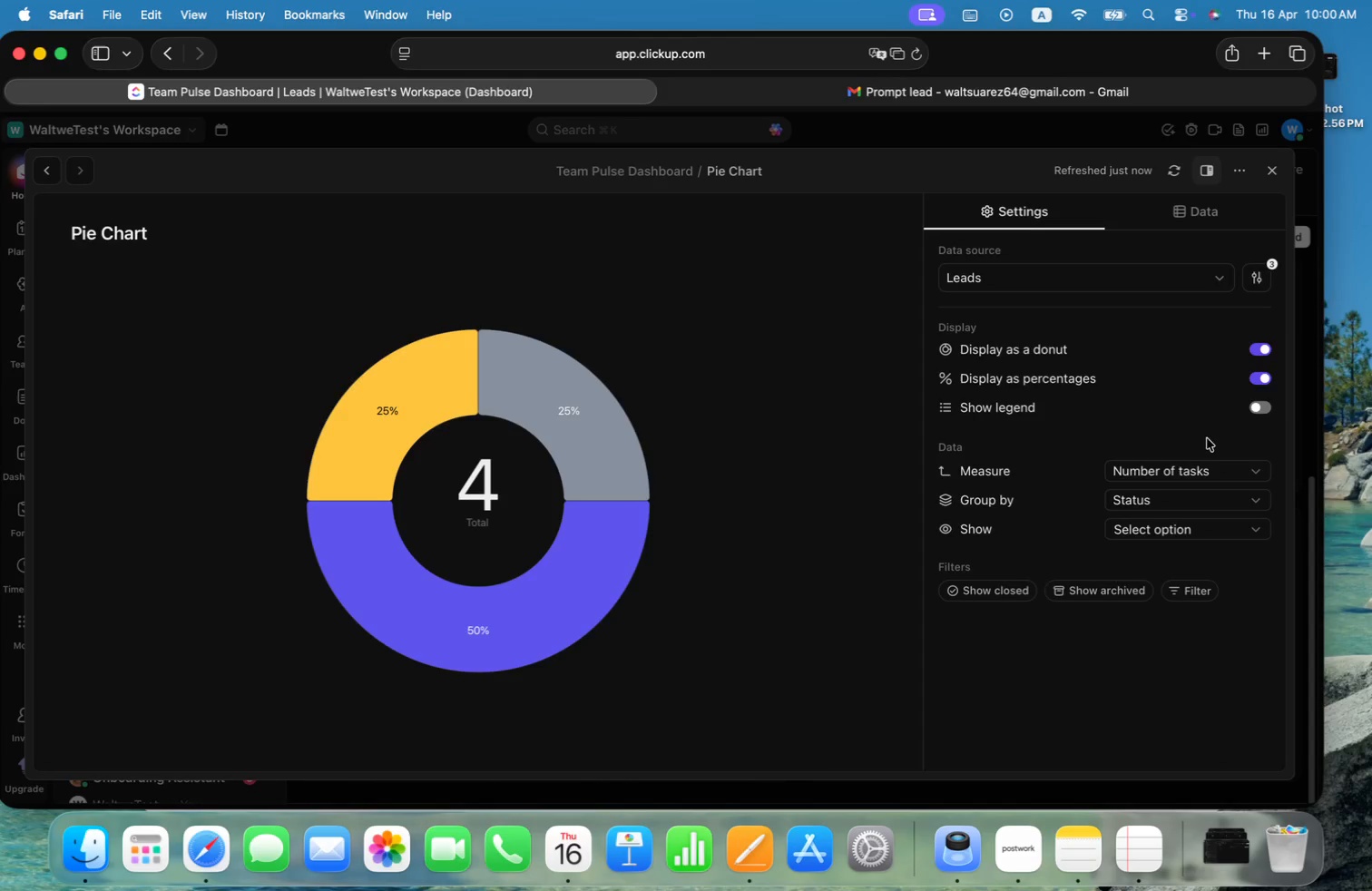 
left_click([1191, 466])
 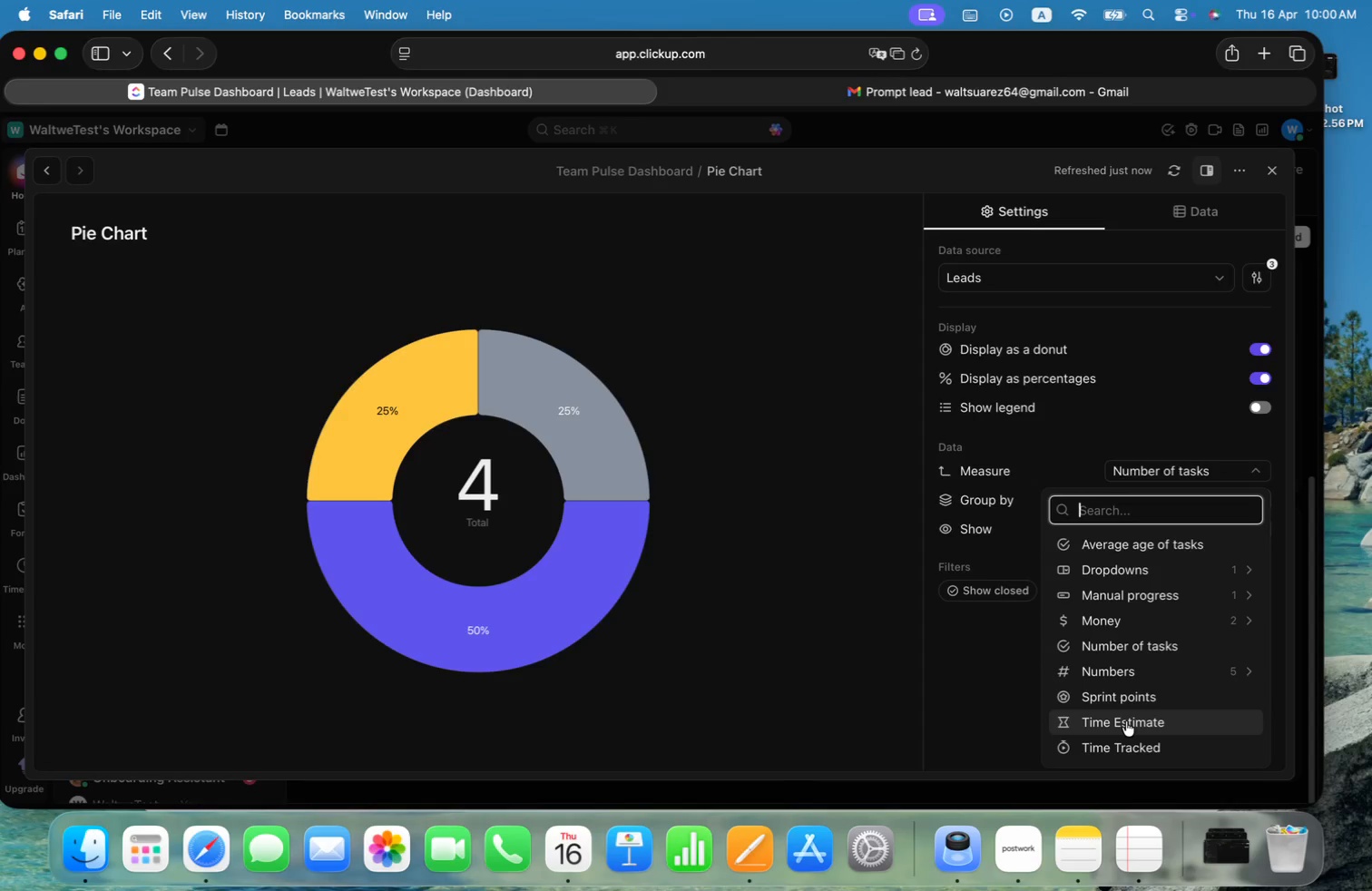 
wait(17.01)
 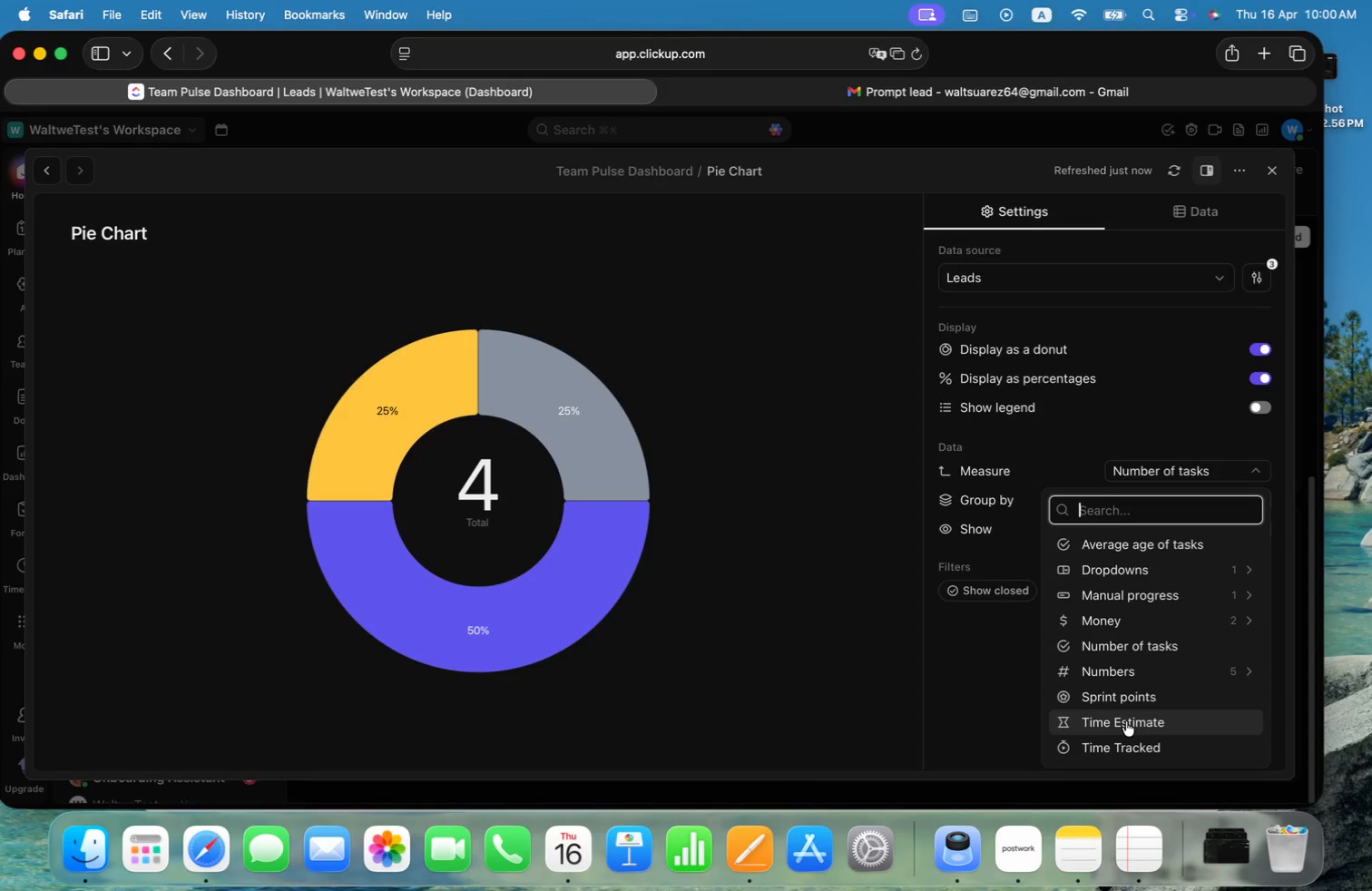 
left_click([997, 669])
 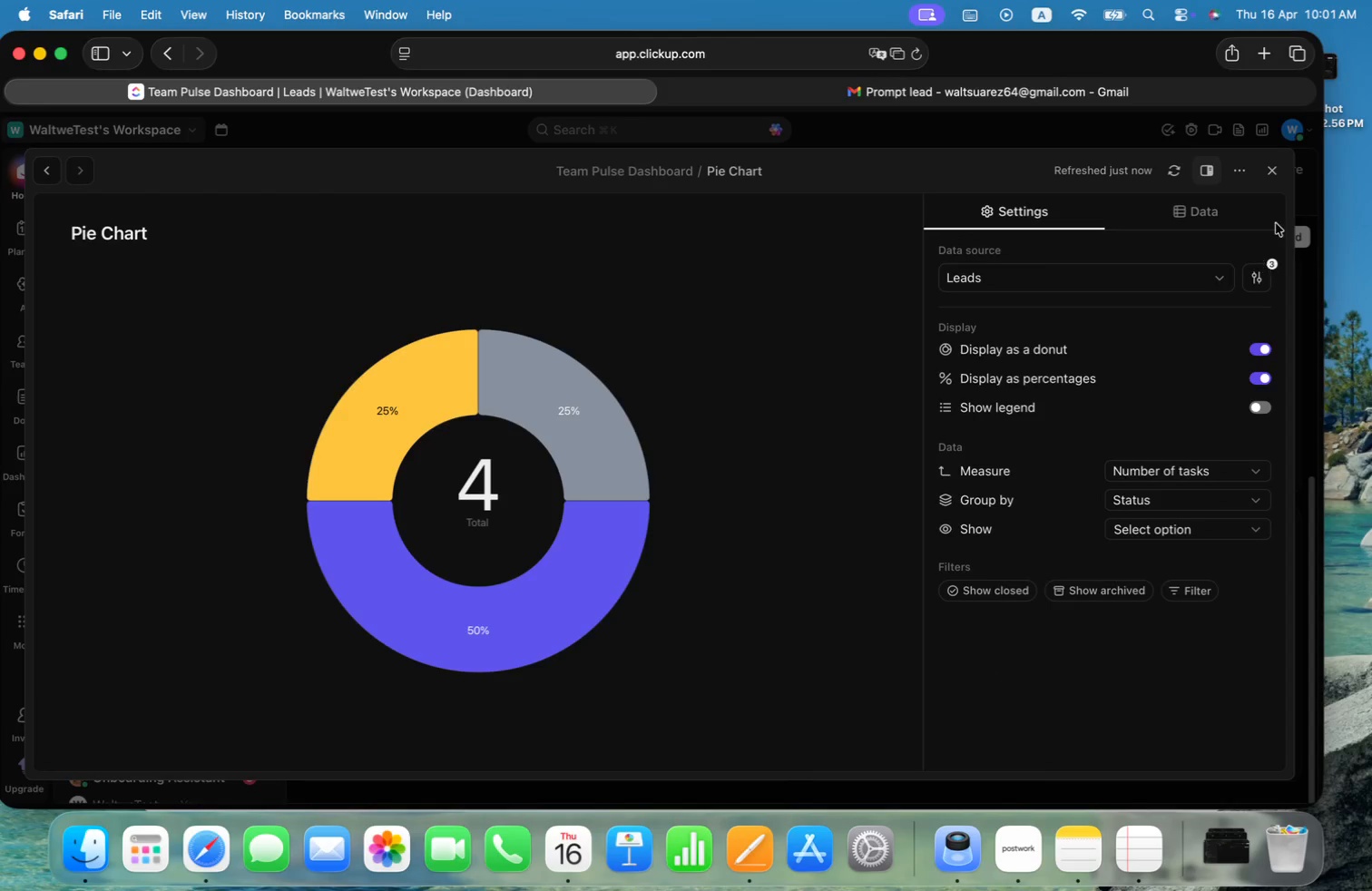 
left_click([1274, 171])
 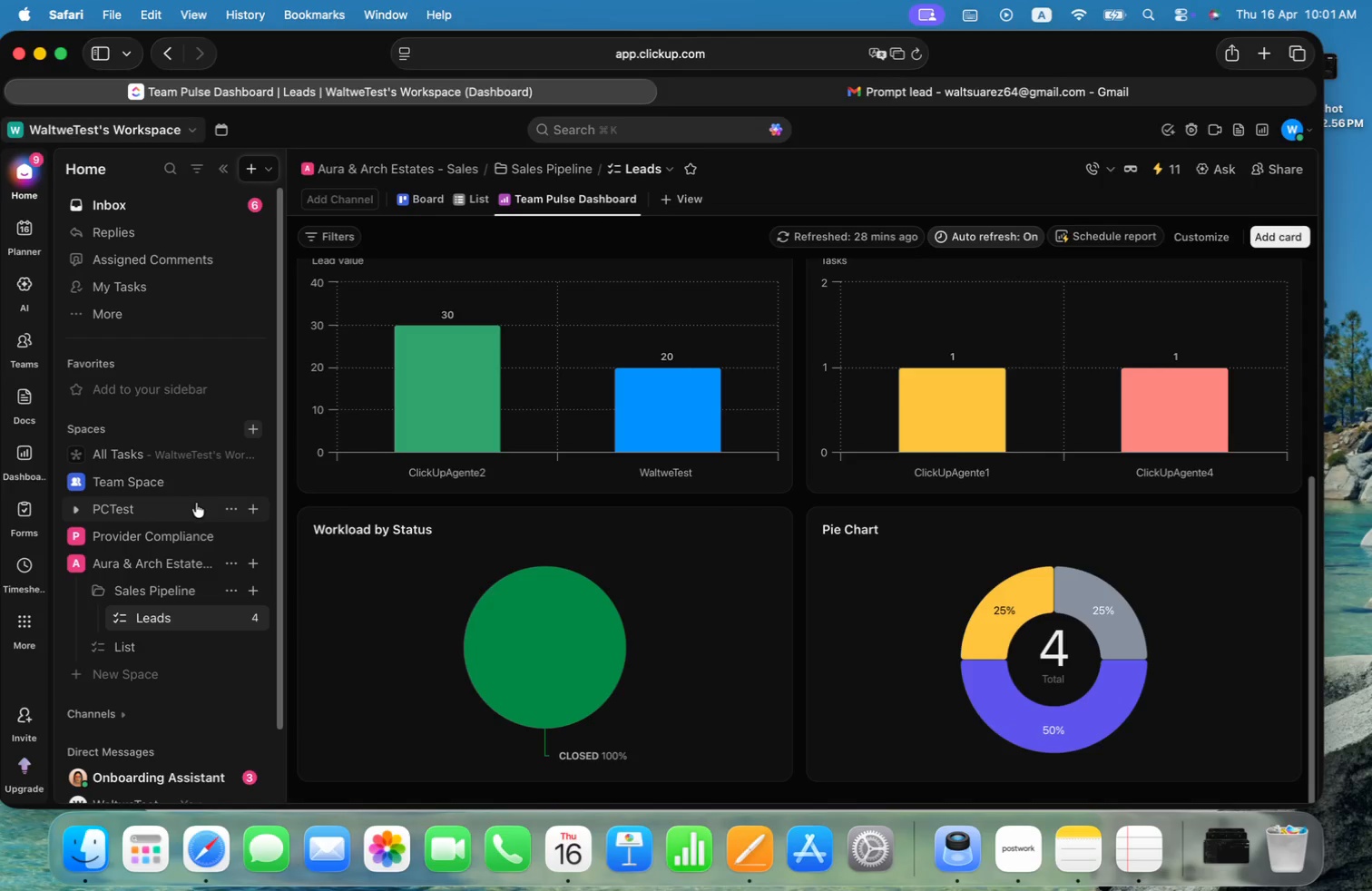 
left_click([226, 614])
 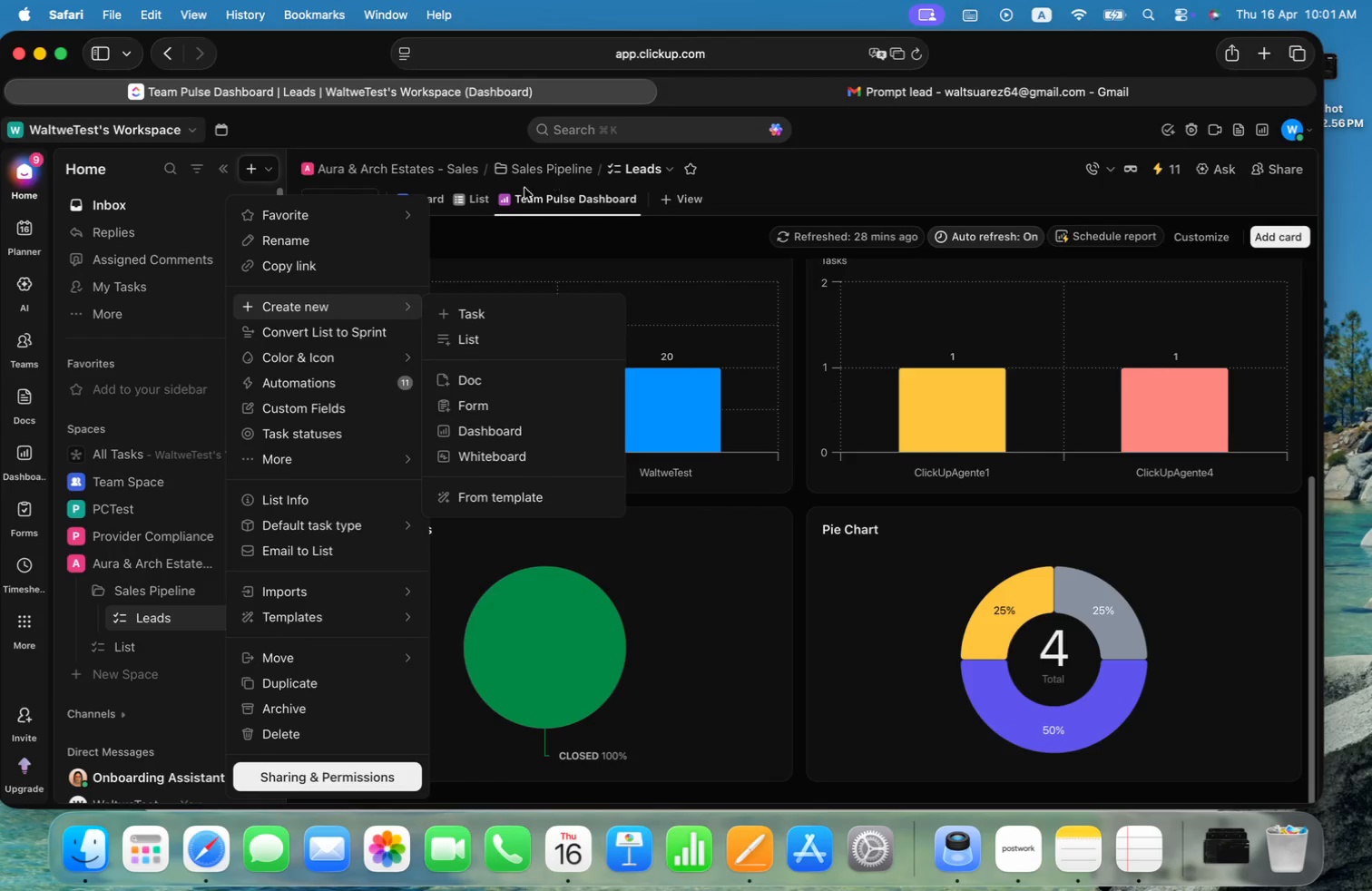 
double_click([471, 202])
 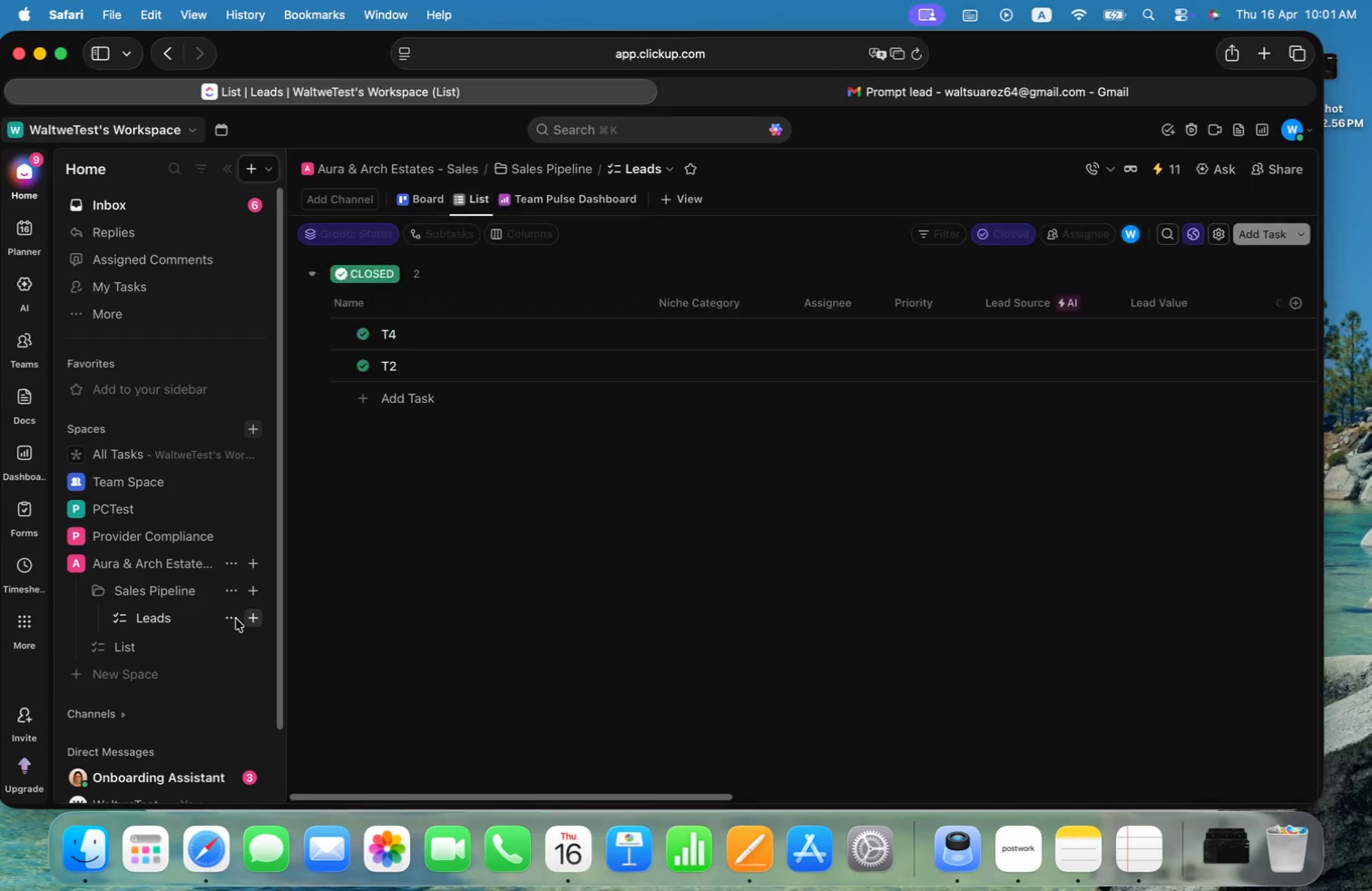 
left_click([233, 619])
 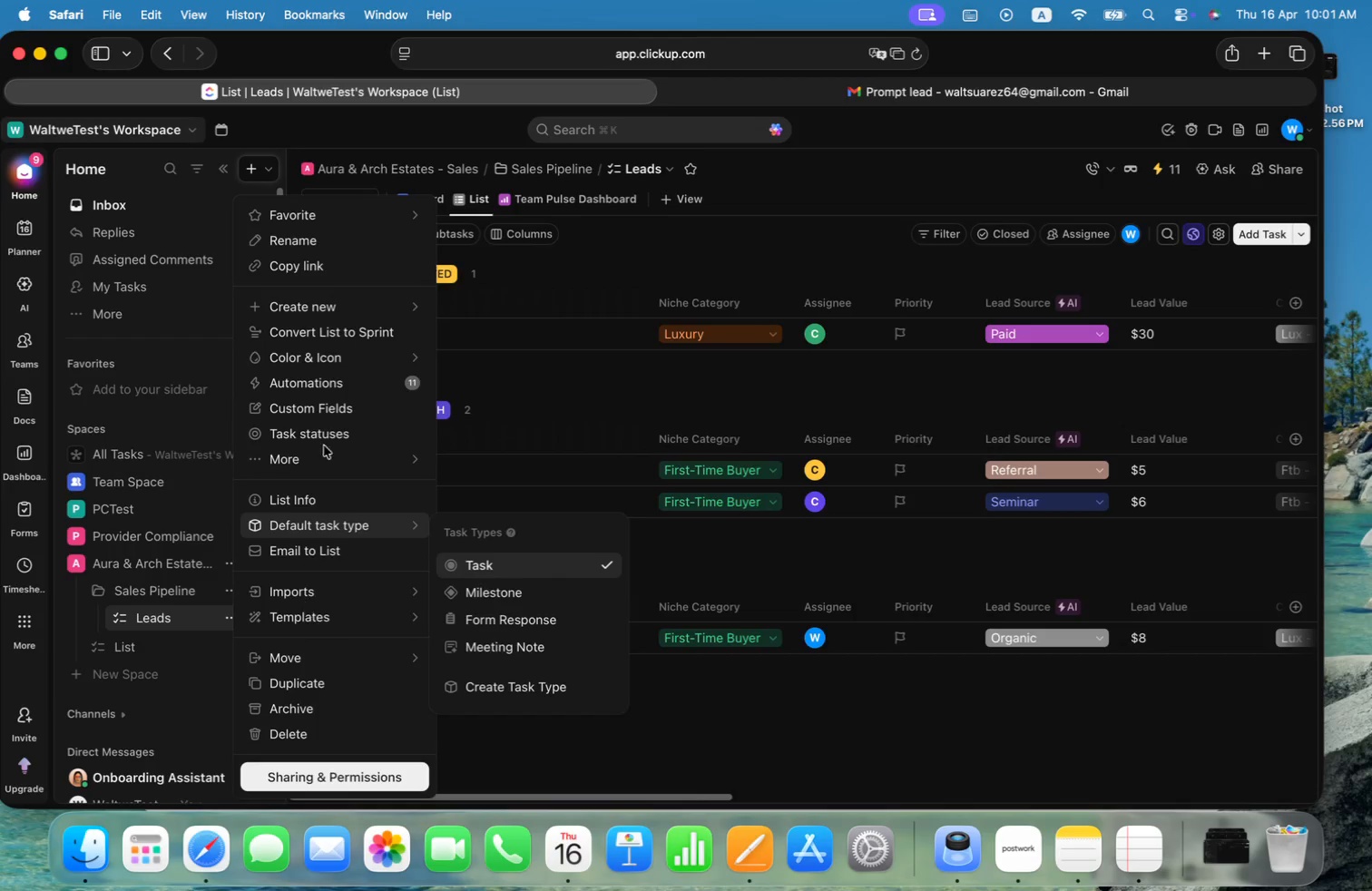 
left_click([326, 380])
 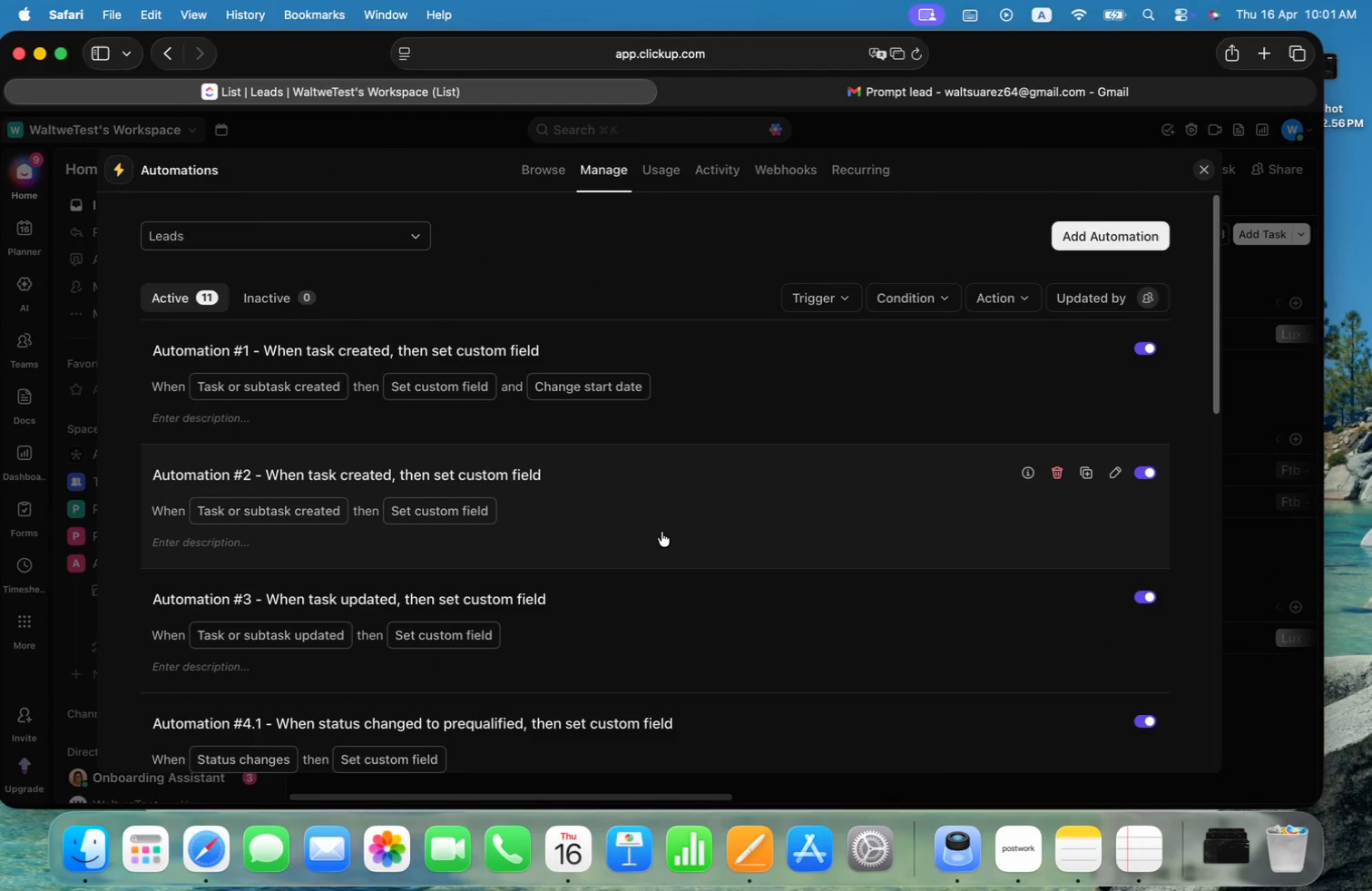 
left_click([1147, 230])
 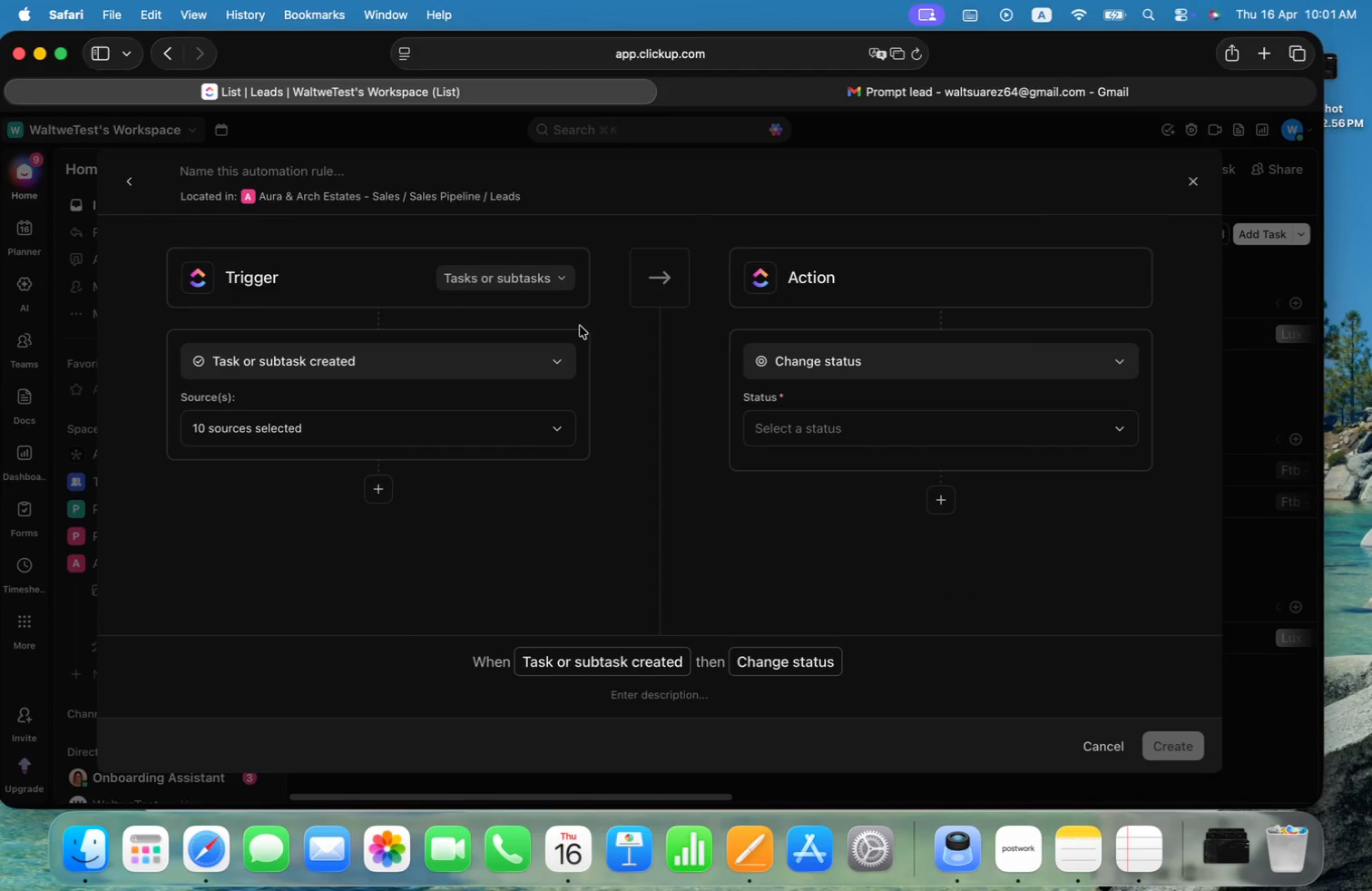 
scroll: coordinate [1215, 298], scroll_direction: up, amount: 45.0
 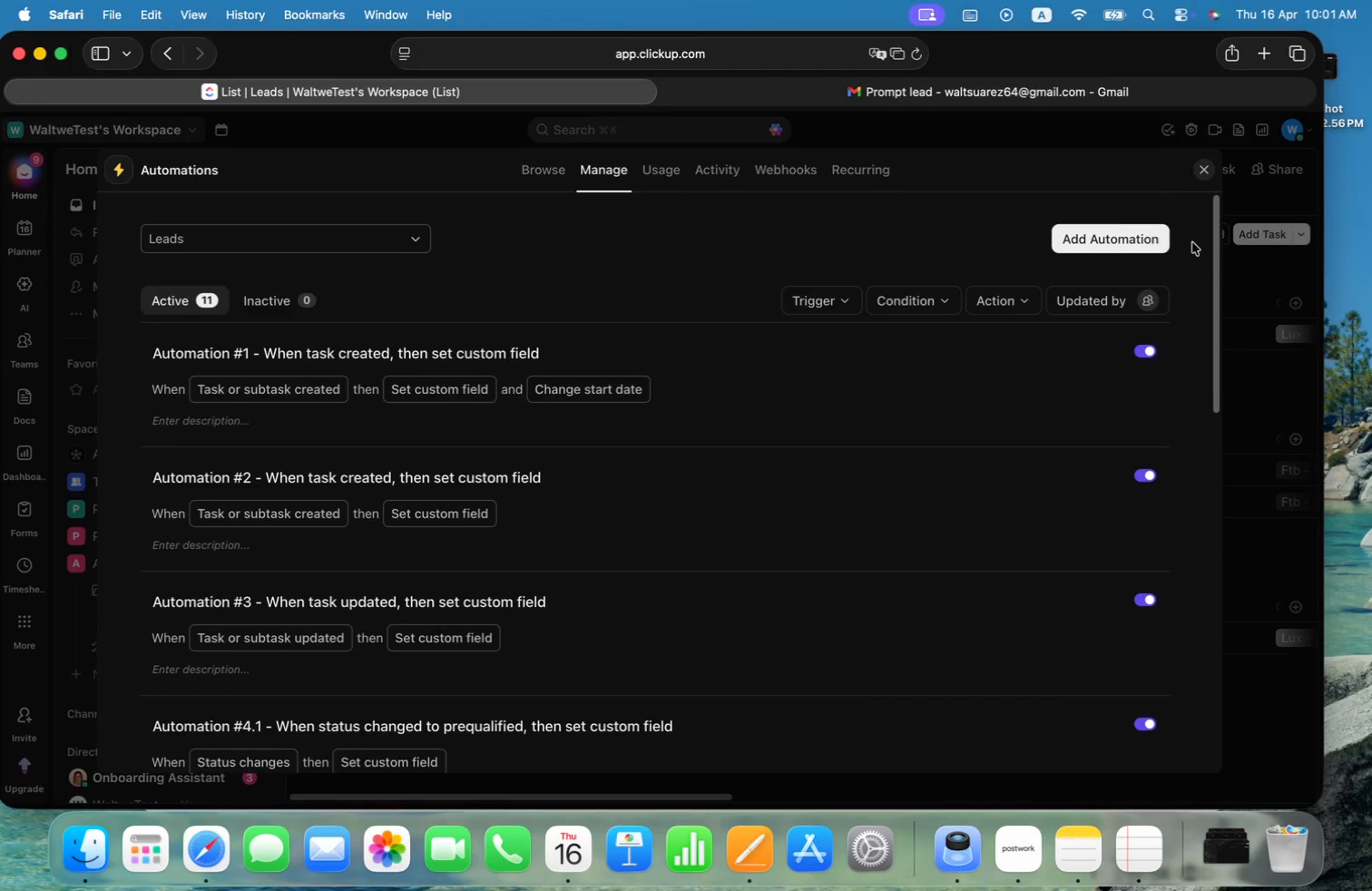 
left_click([534, 347])
 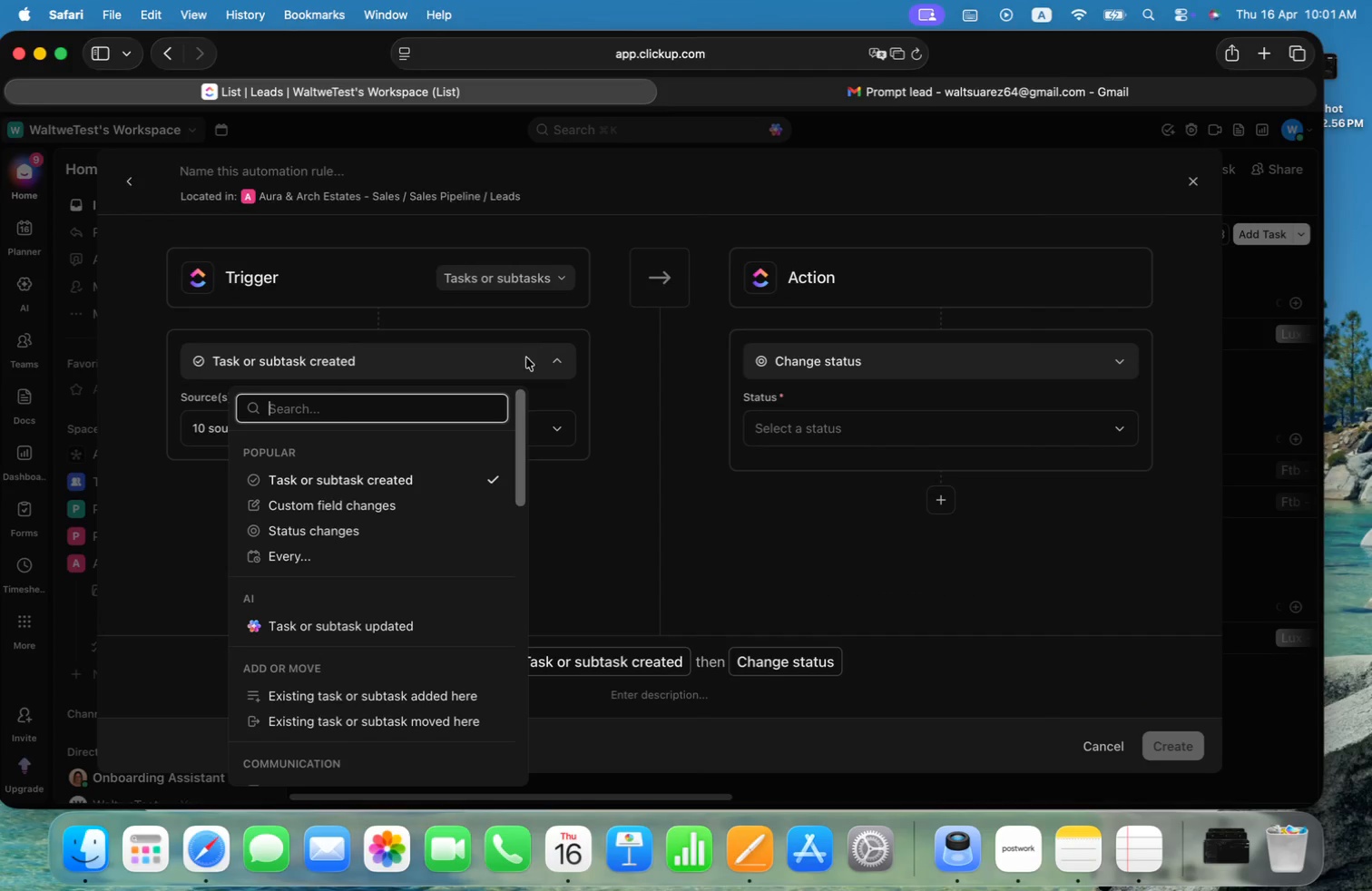 
left_click([377, 527])
 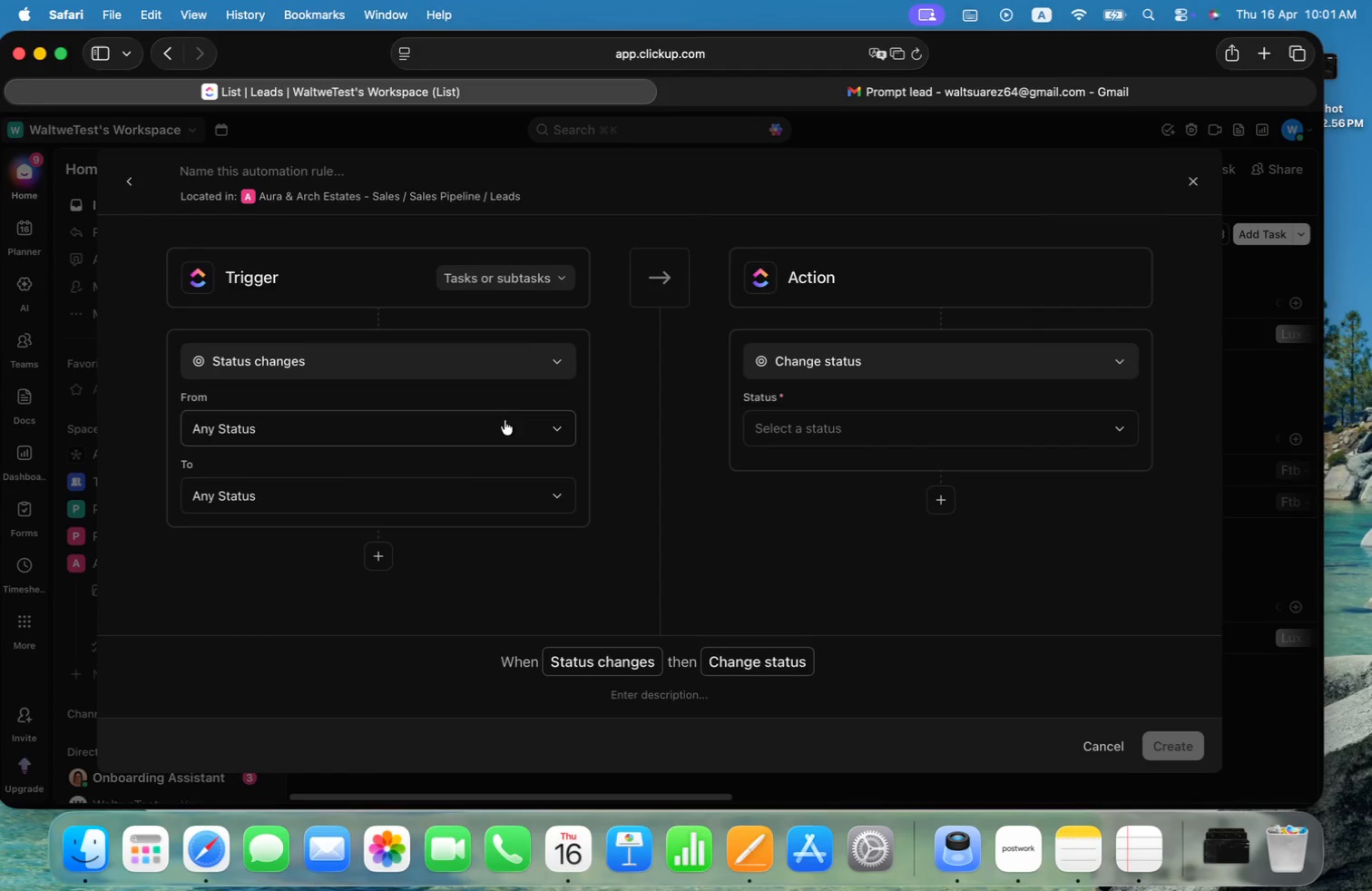 
left_click([429, 500])
 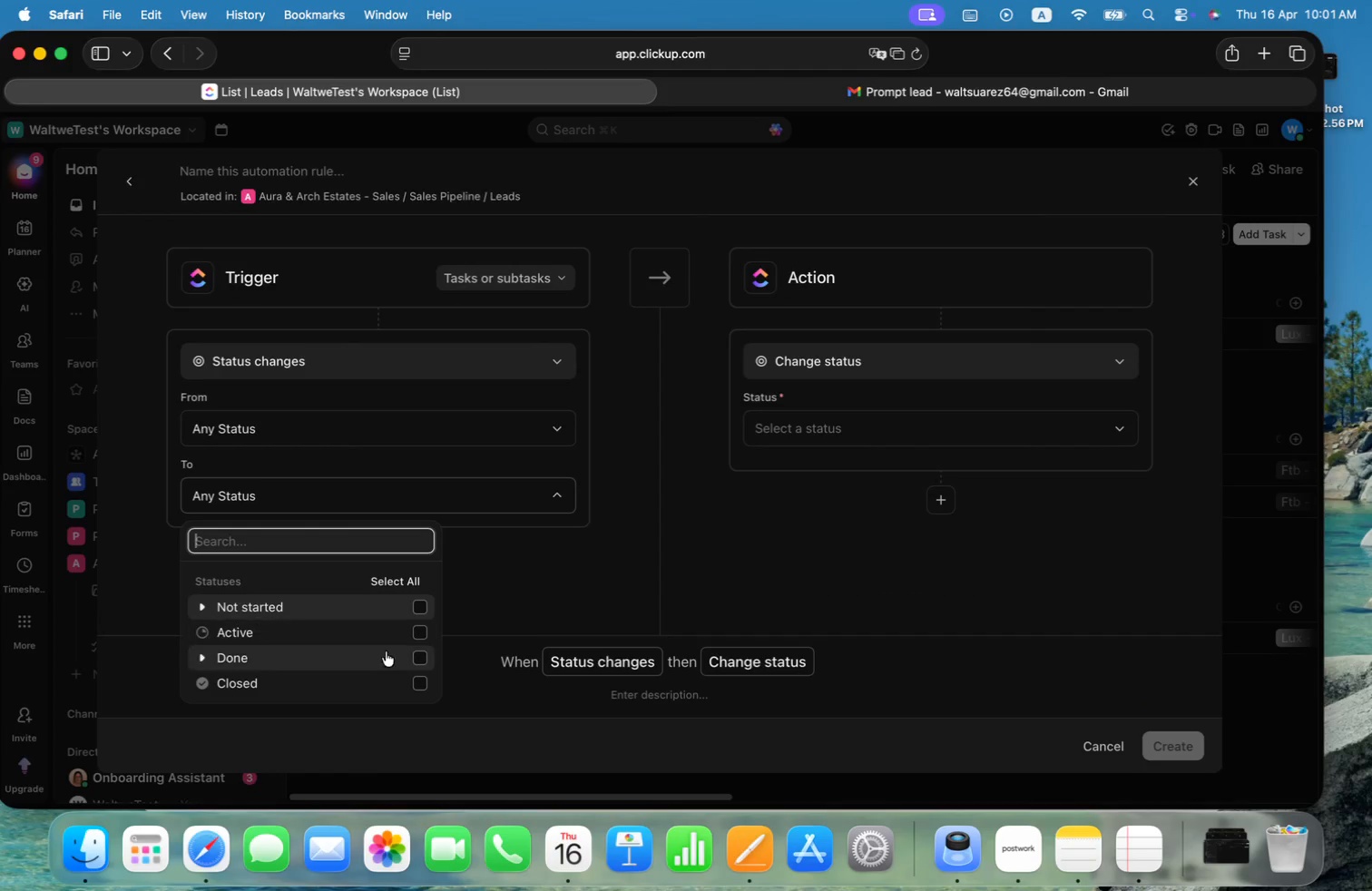 
left_click([424, 683])
 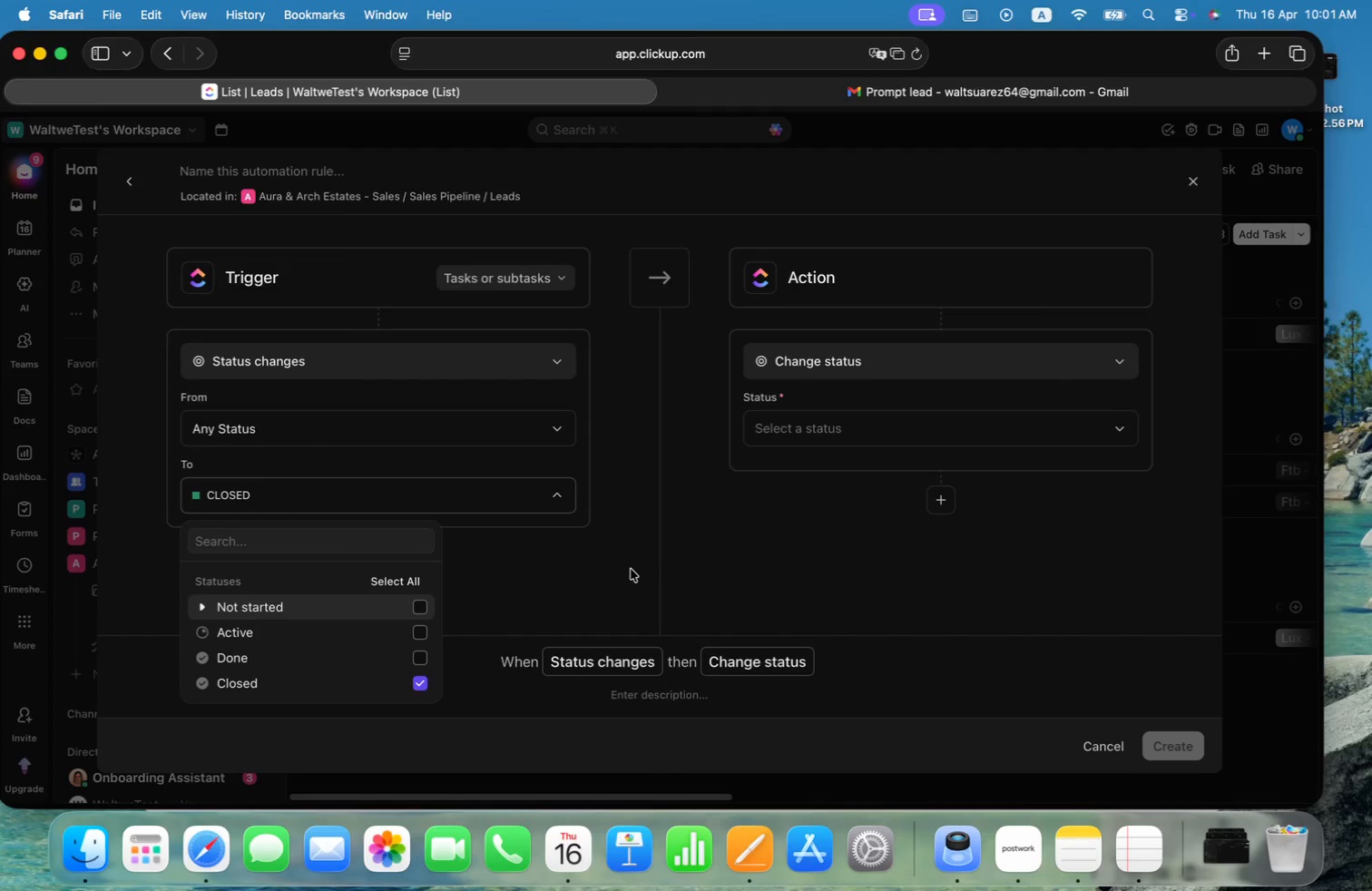 
left_click([631, 569])
 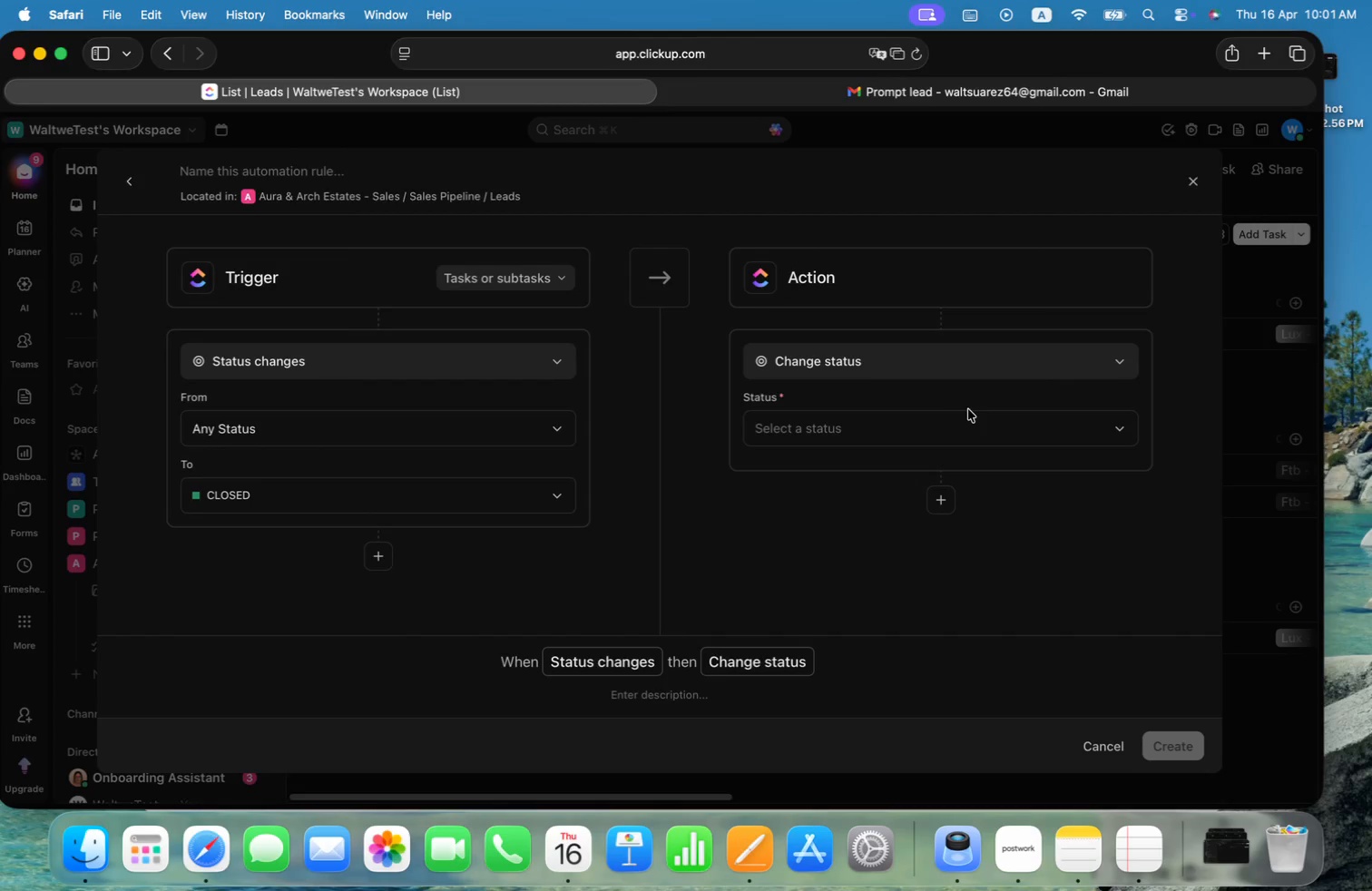 
left_click([1011, 359])
 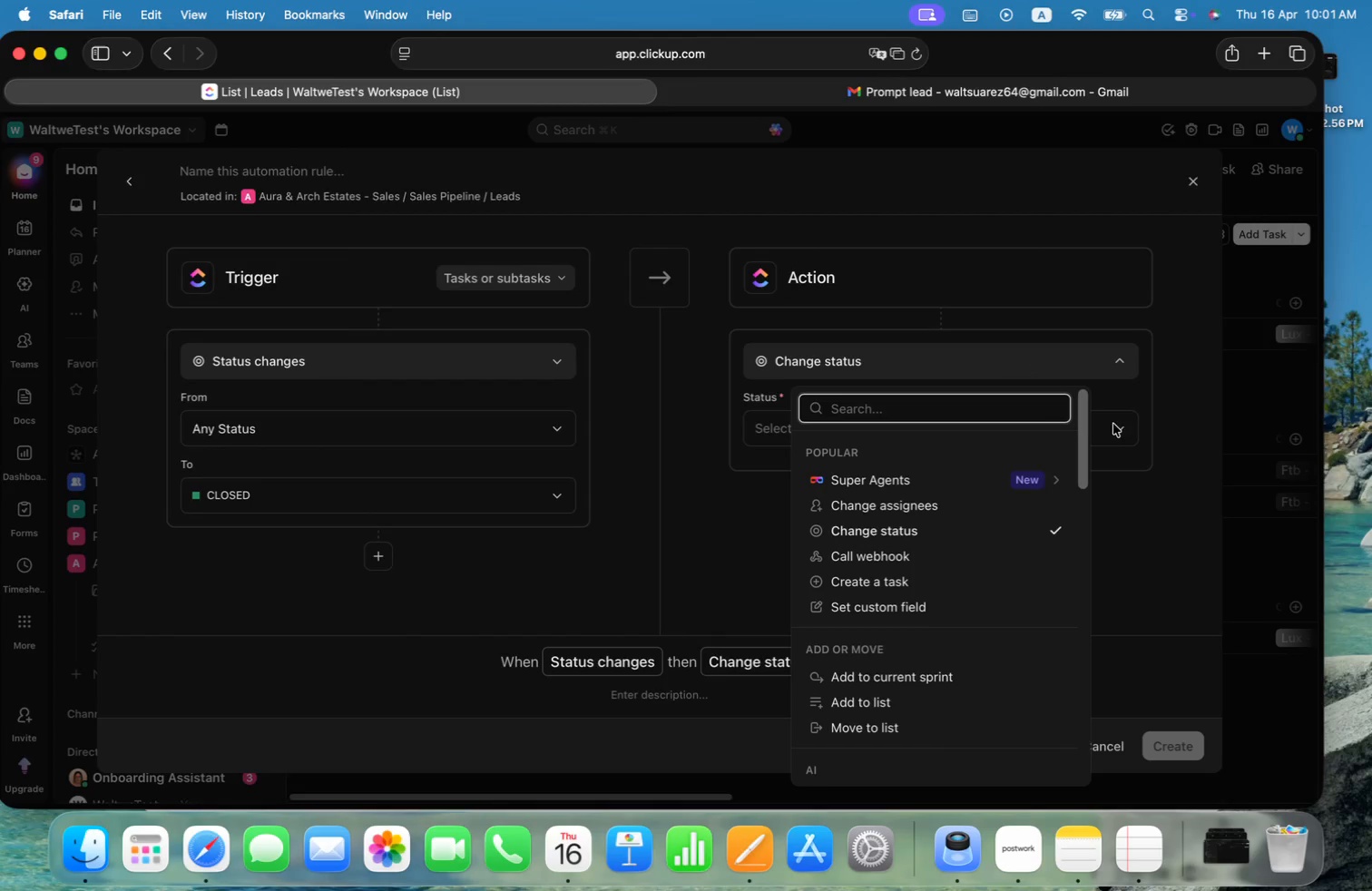 
left_click_drag(start_coordinate=[1083, 429], to_coordinate=[1063, 556])
 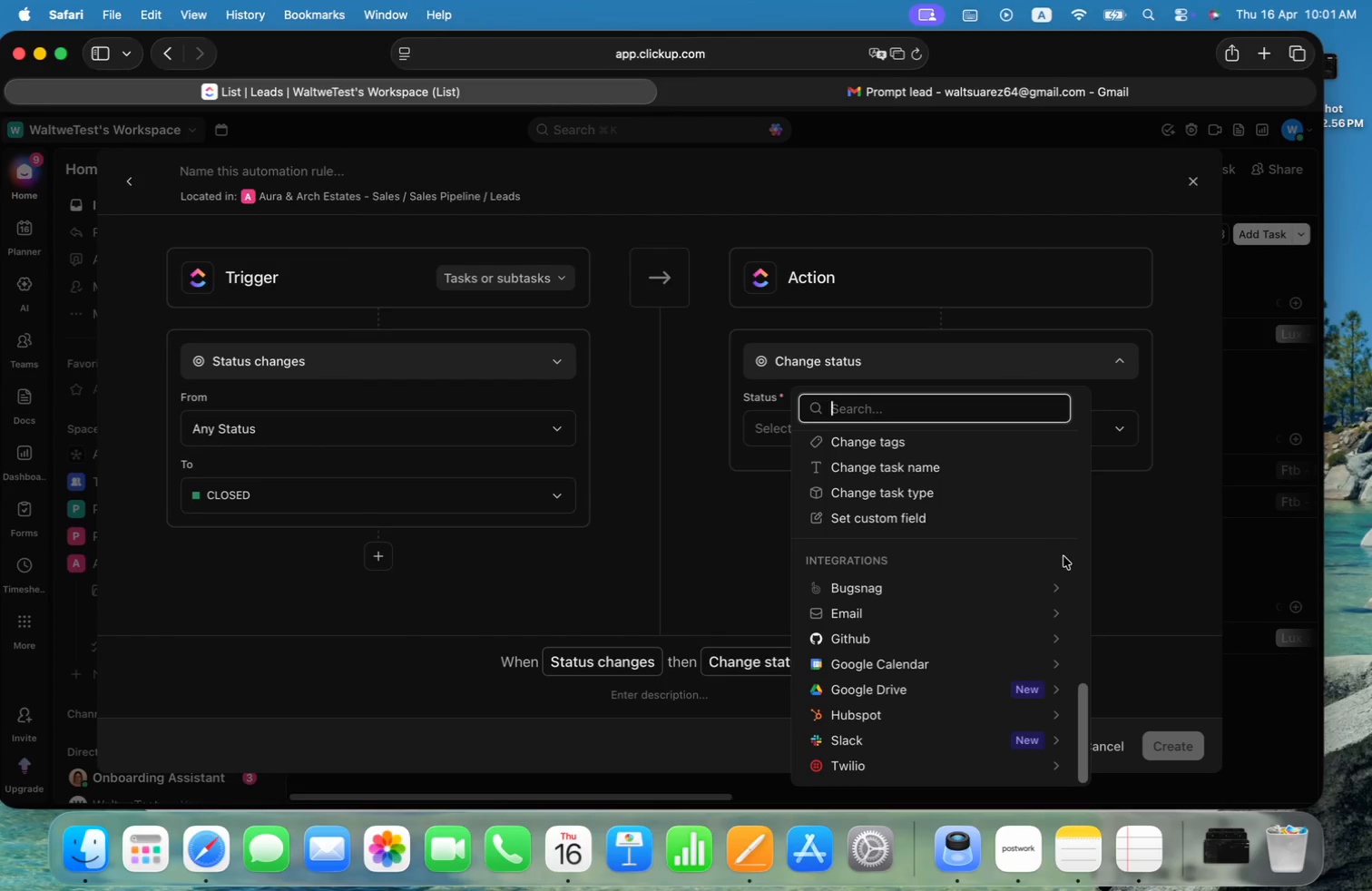 
type(tim)
 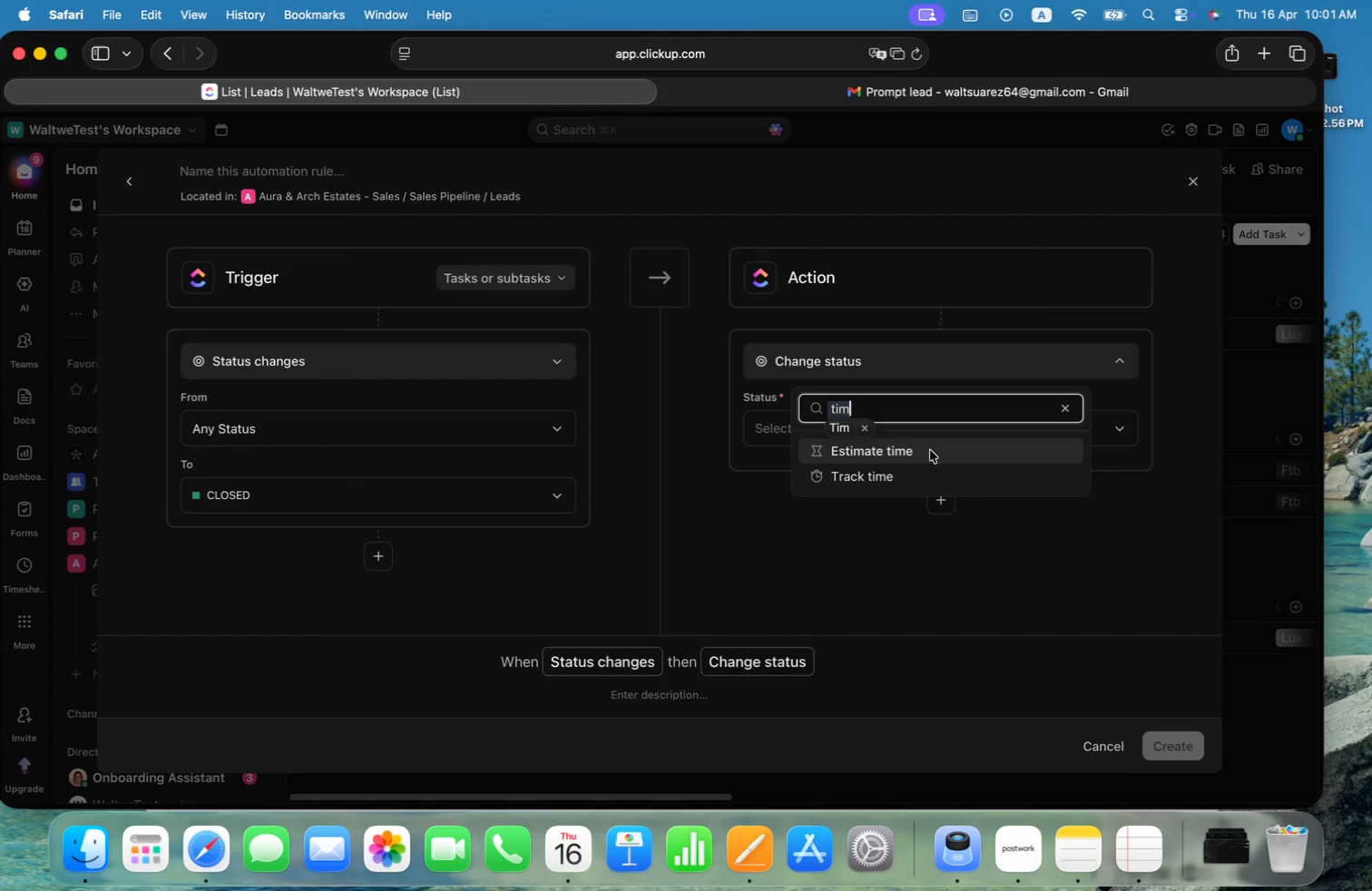 
key(Backspace)
 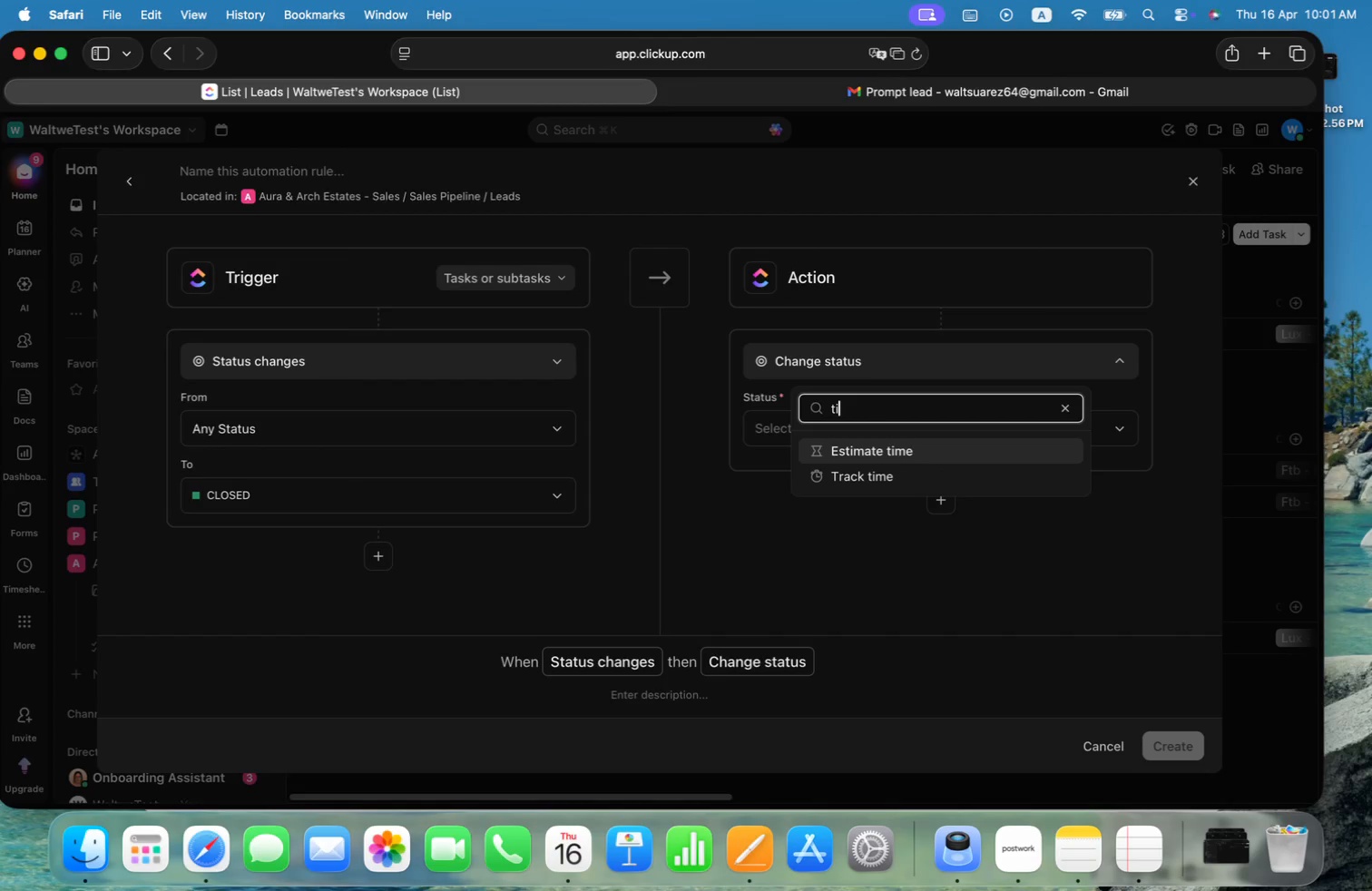 
key(Backspace)
 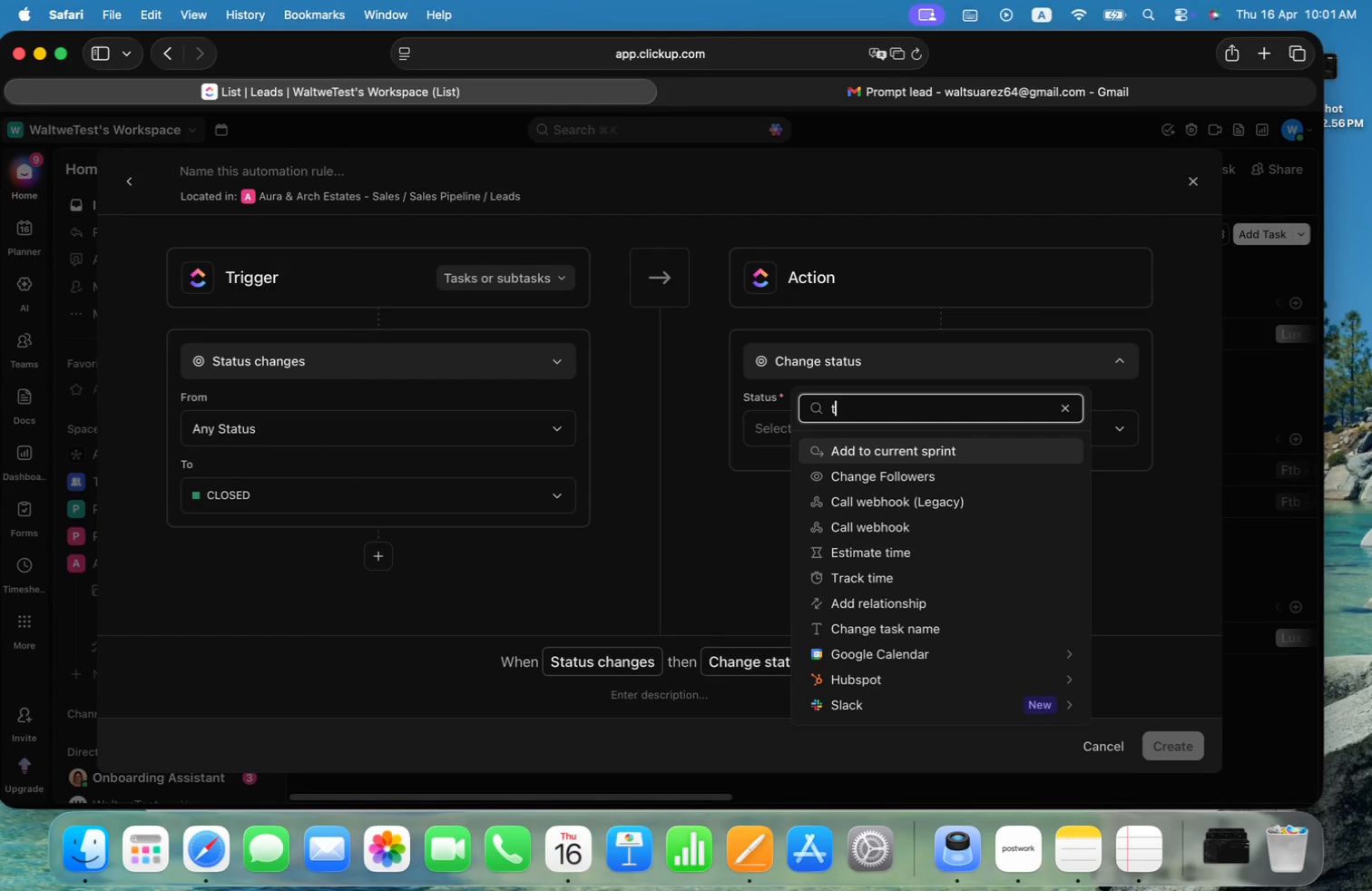 
key(Backspace)
 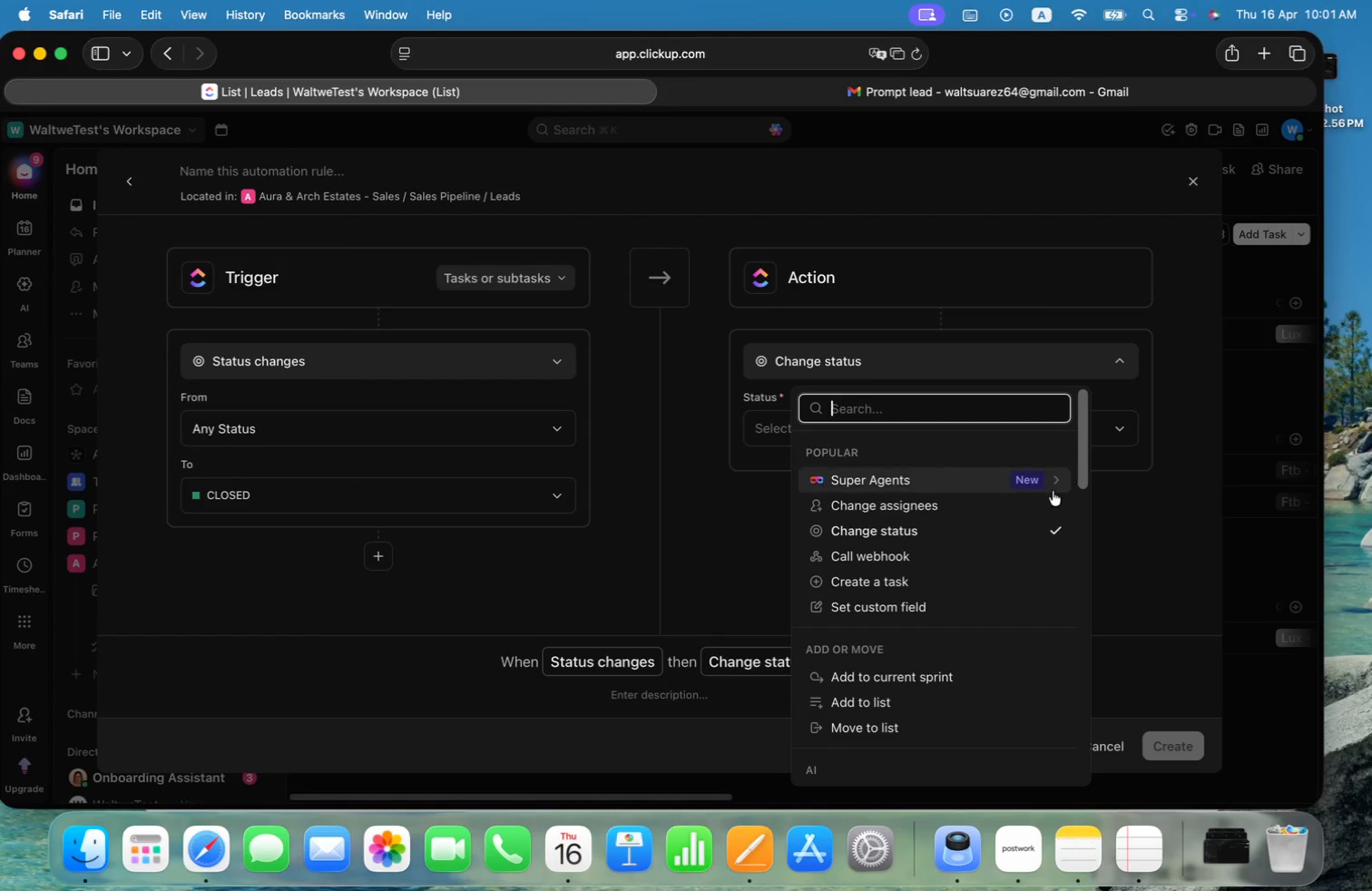 
scroll: coordinate [1047, 496], scroll_direction: down, amount: 6.0
 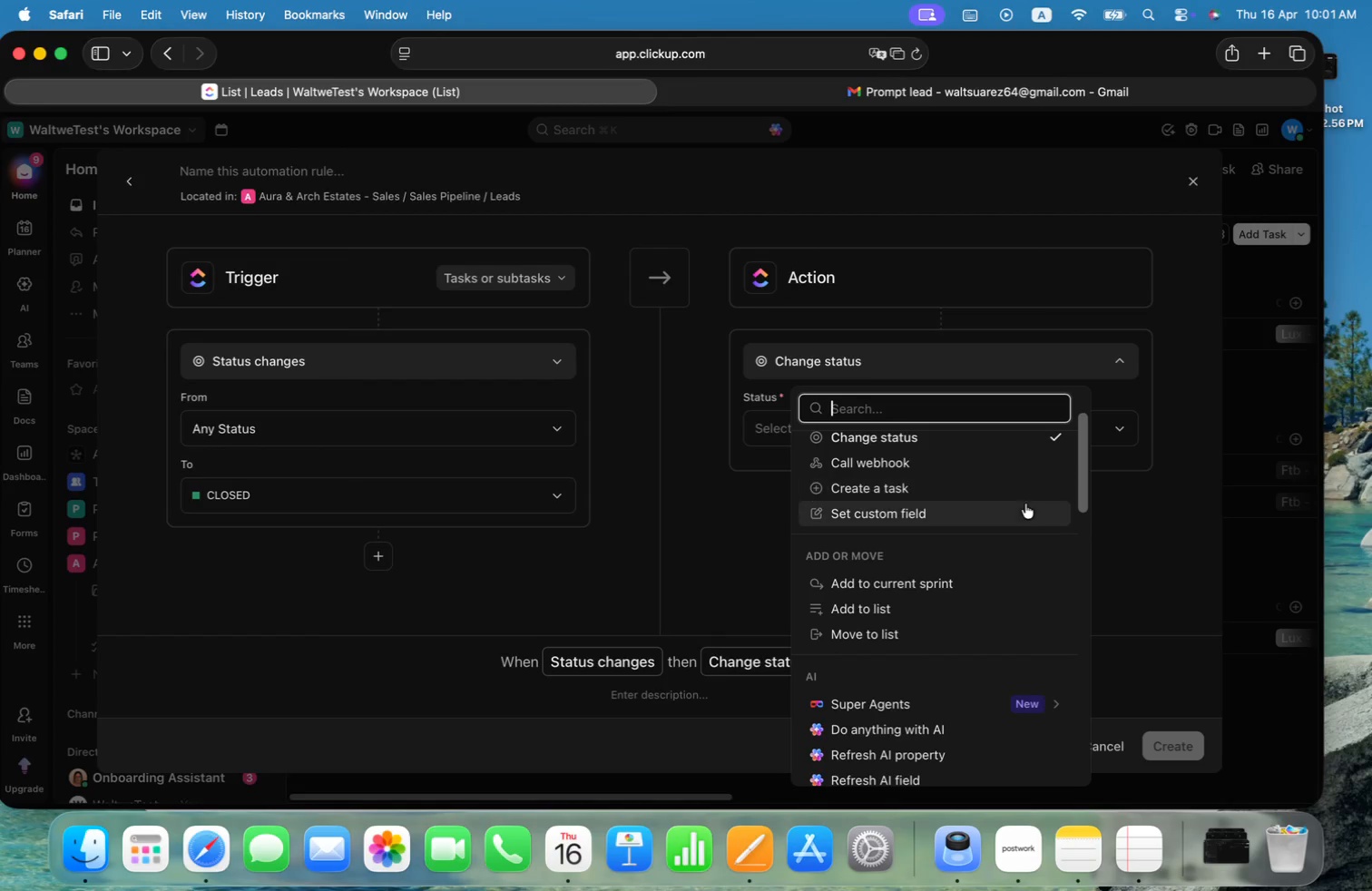 
left_click([1005, 512])
 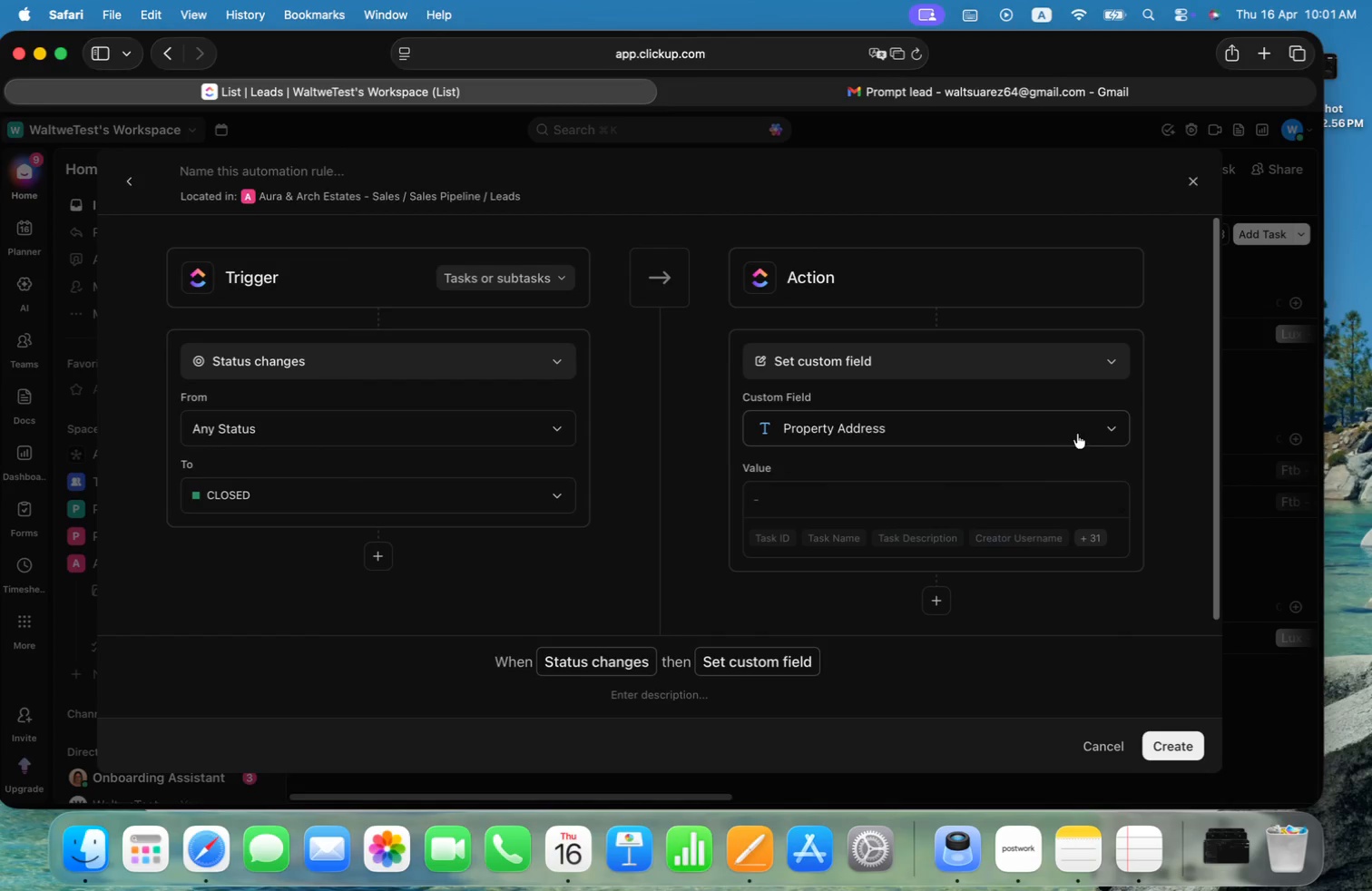 
left_click([1108, 422])
 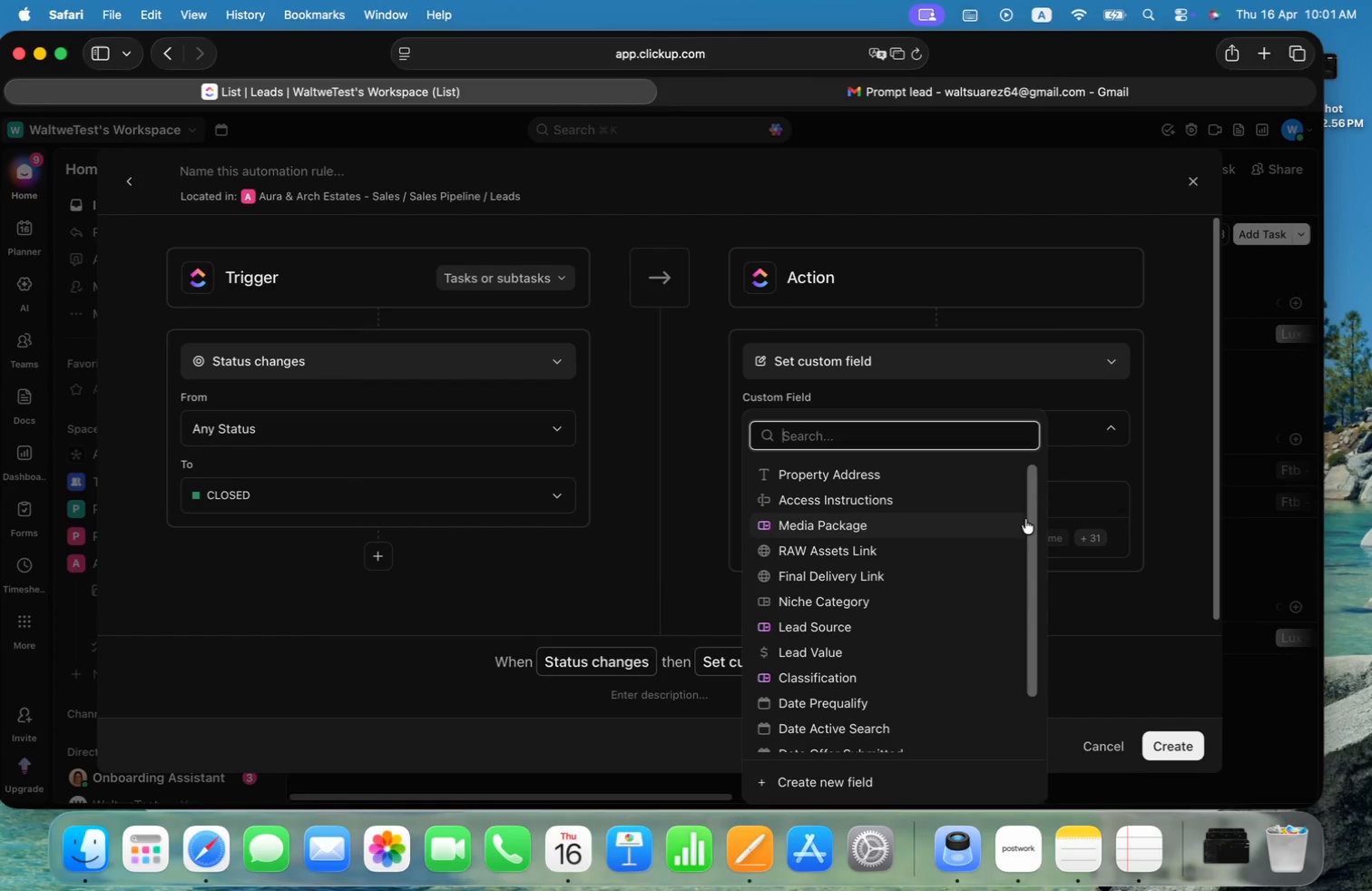 
wait(5.79)
 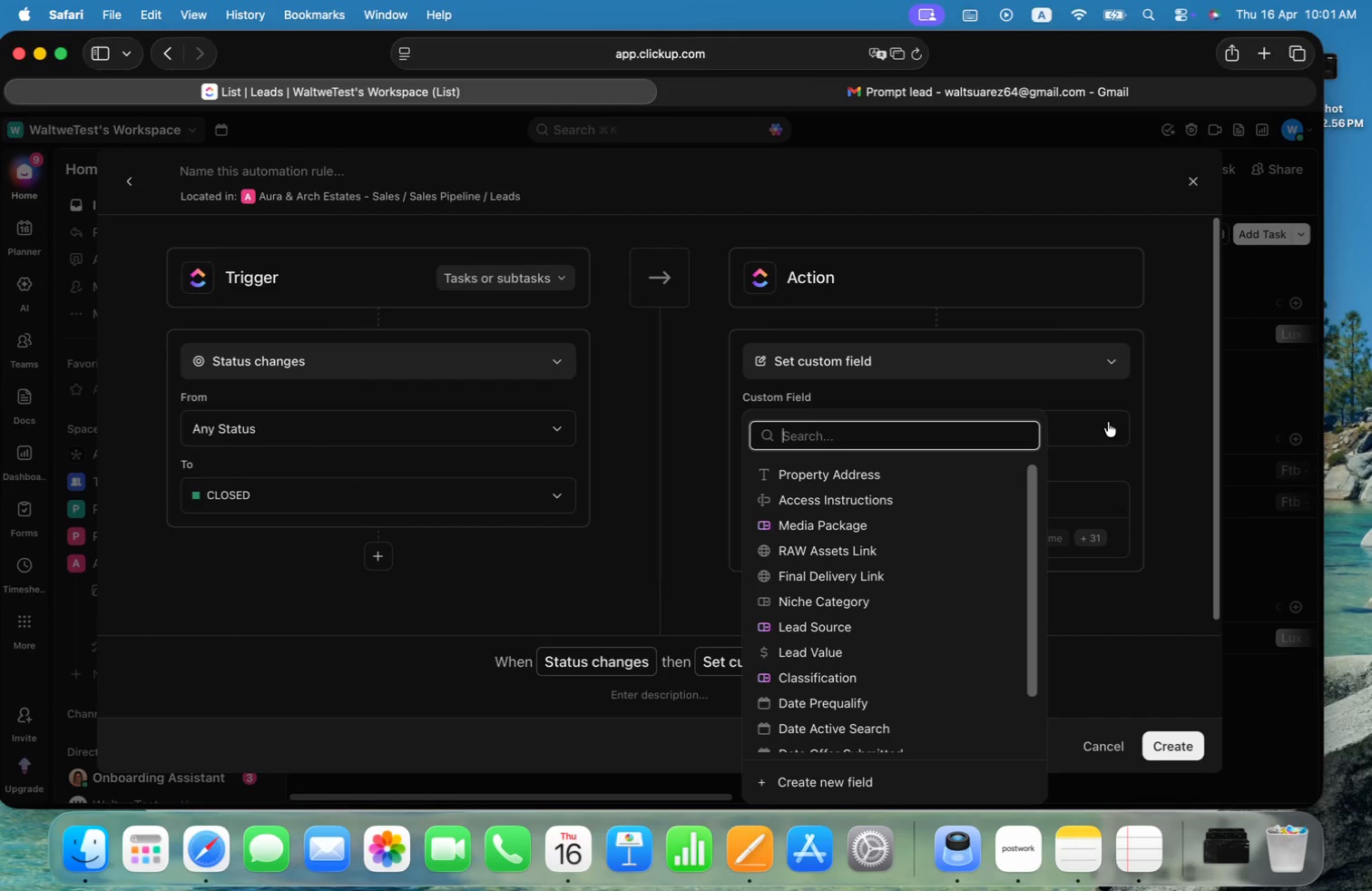 
left_click_drag(start_coordinate=[1030, 518], to_coordinate=[1035, 499])
 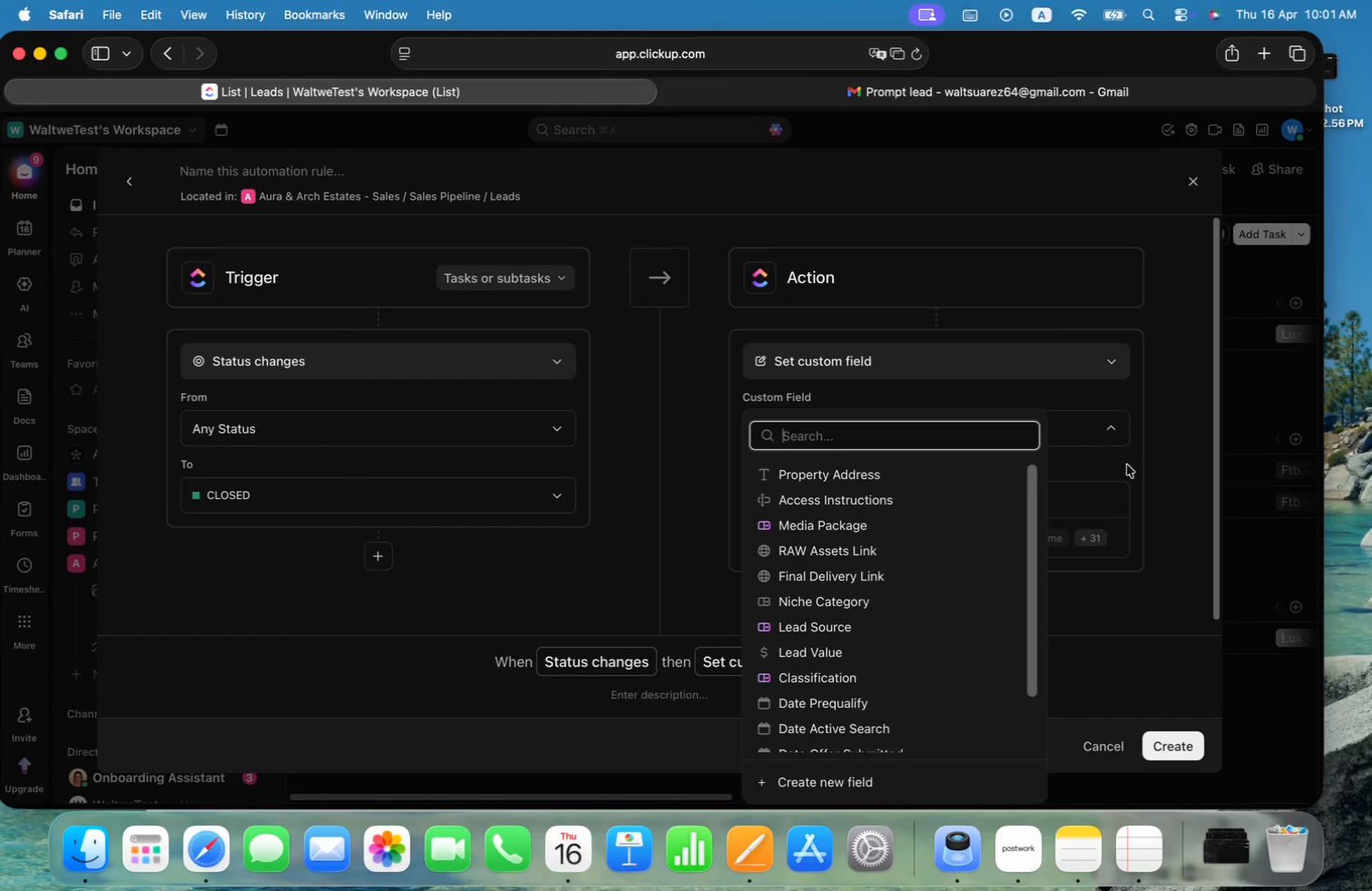 
left_click([1133, 463])
 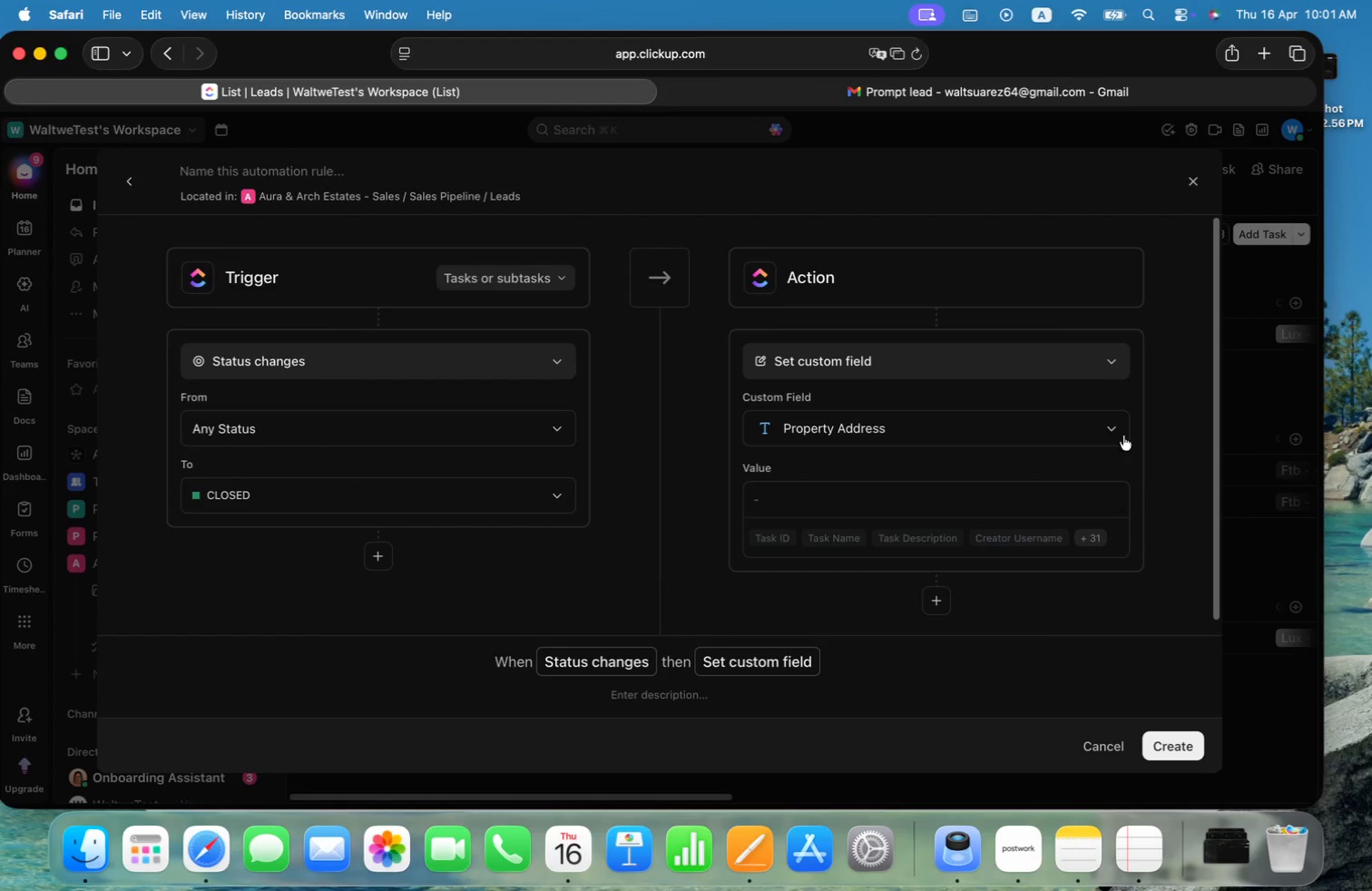 
left_click([1108, 365])
 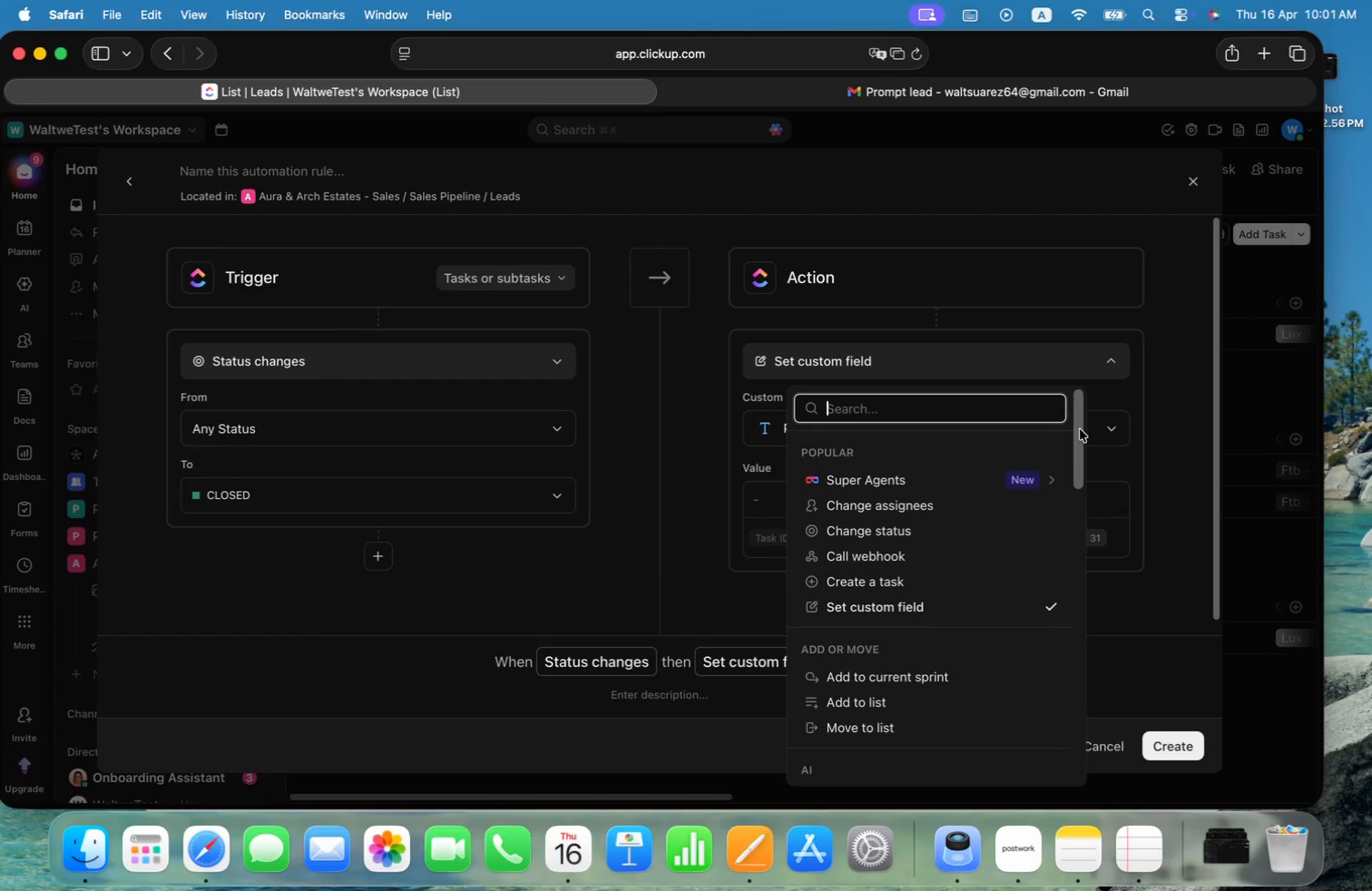 
left_click_drag(start_coordinate=[1080, 429], to_coordinate=[1078, 633])
 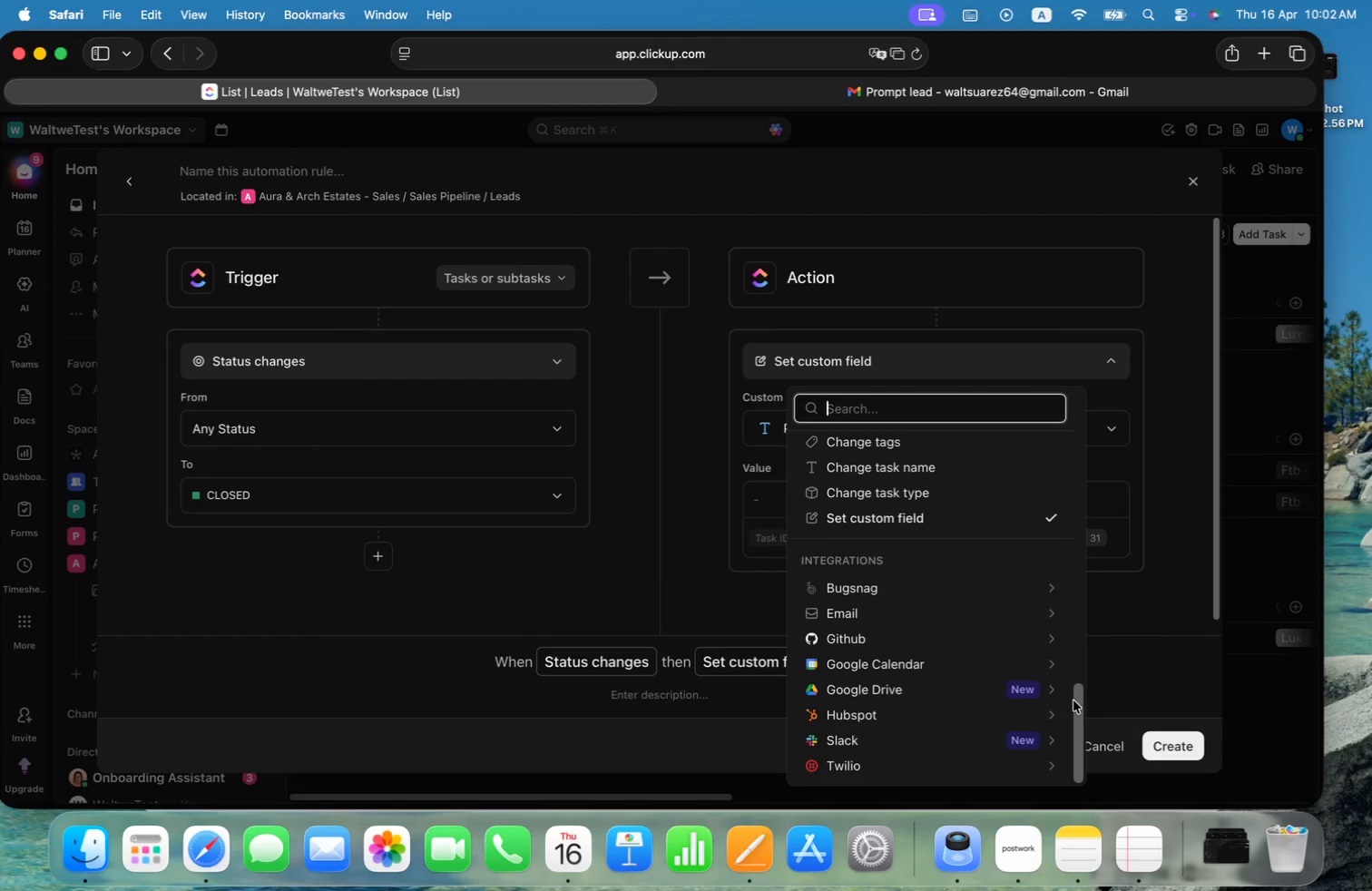 
left_click_drag(start_coordinate=[1080, 709], to_coordinate=[1079, 676])
 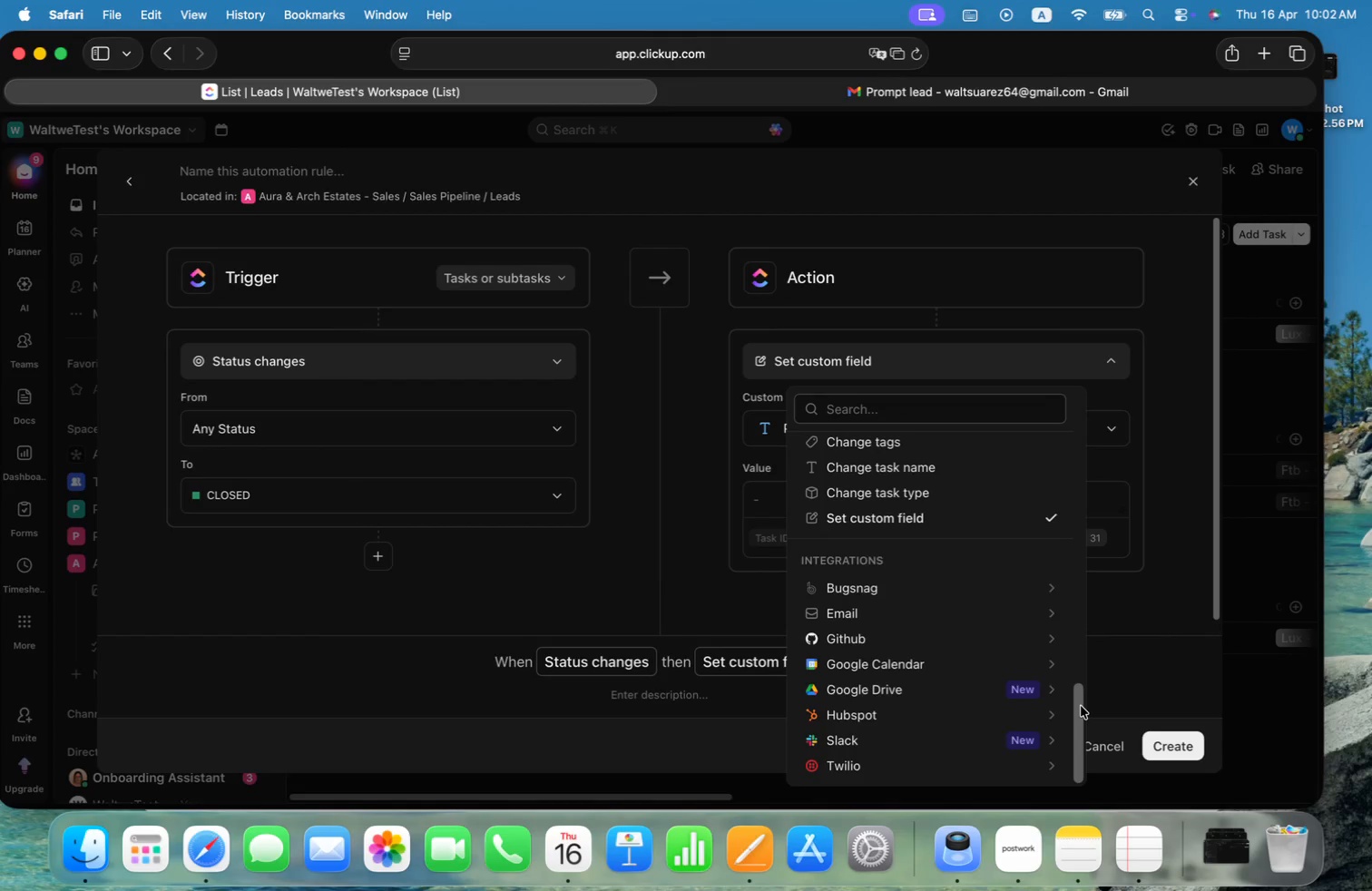 
left_click_drag(start_coordinate=[1079, 706], to_coordinate=[1075, 670])
 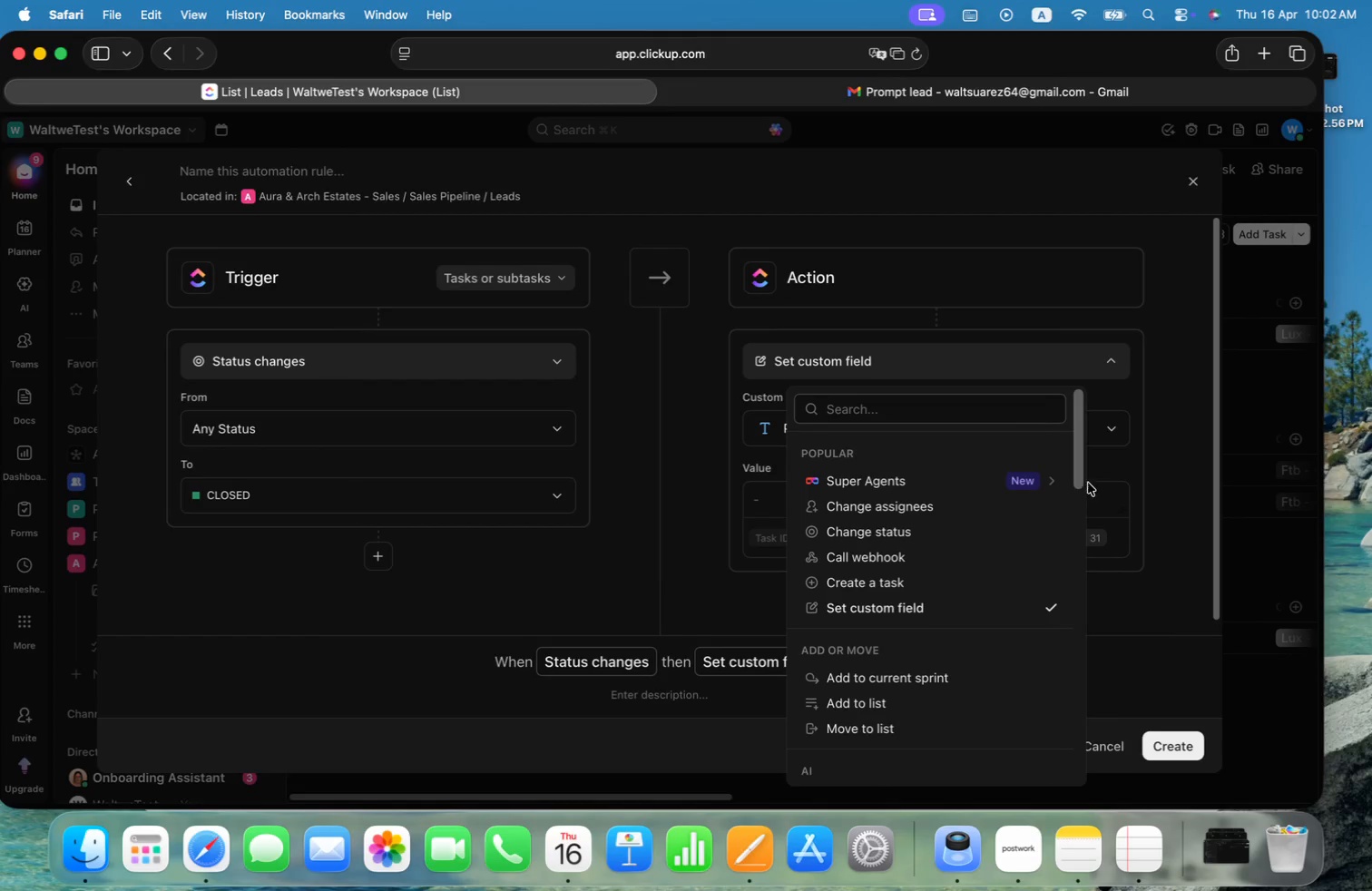 
left_click_drag(start_coordinate=[1081, 463], to_coordinate=[1086, 782])
 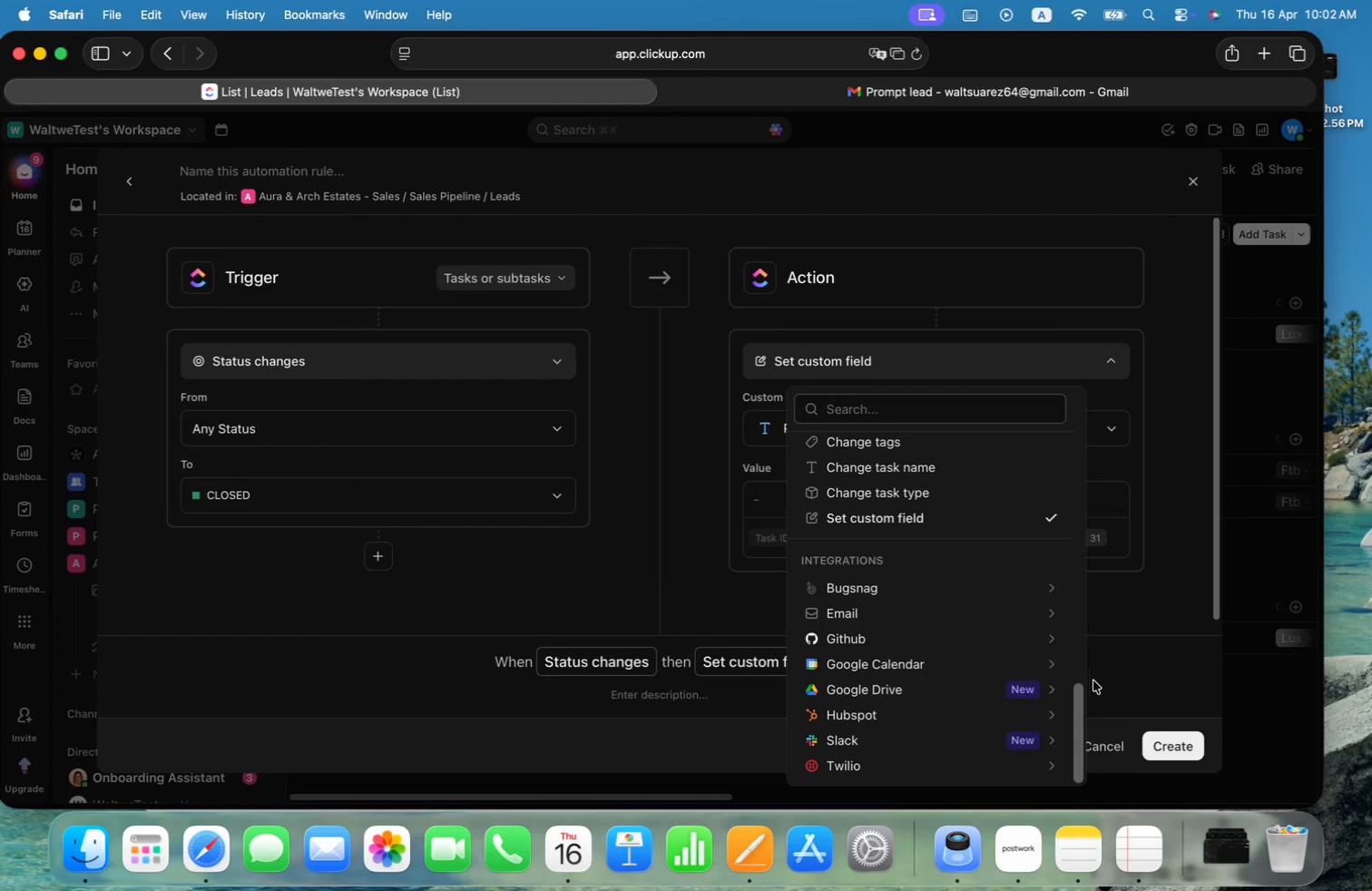 
left_click_drag(start_coordinate=[1077, 704], to_coordinate=[1067, 587])
 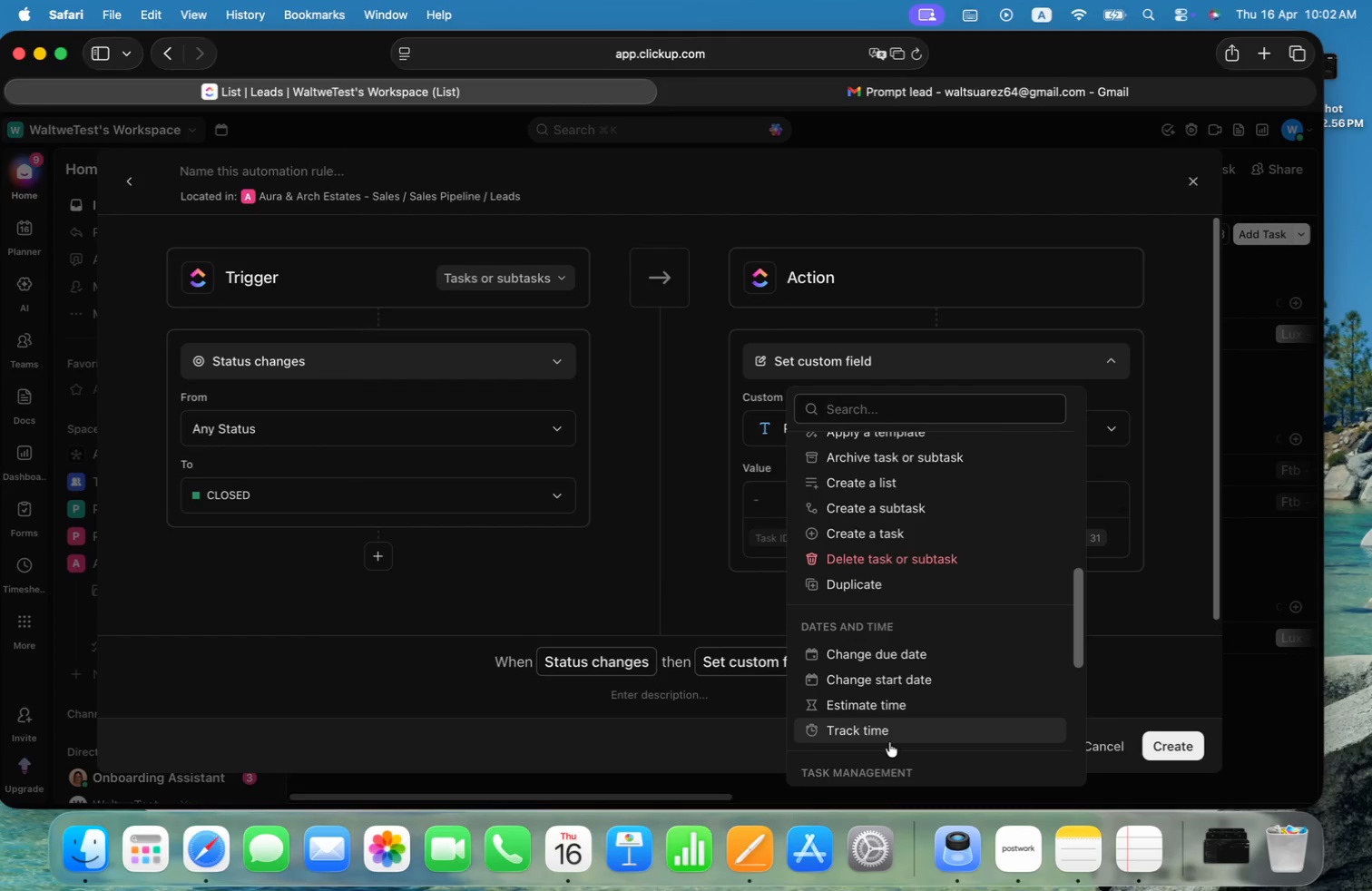 
left_click([888, 736])
 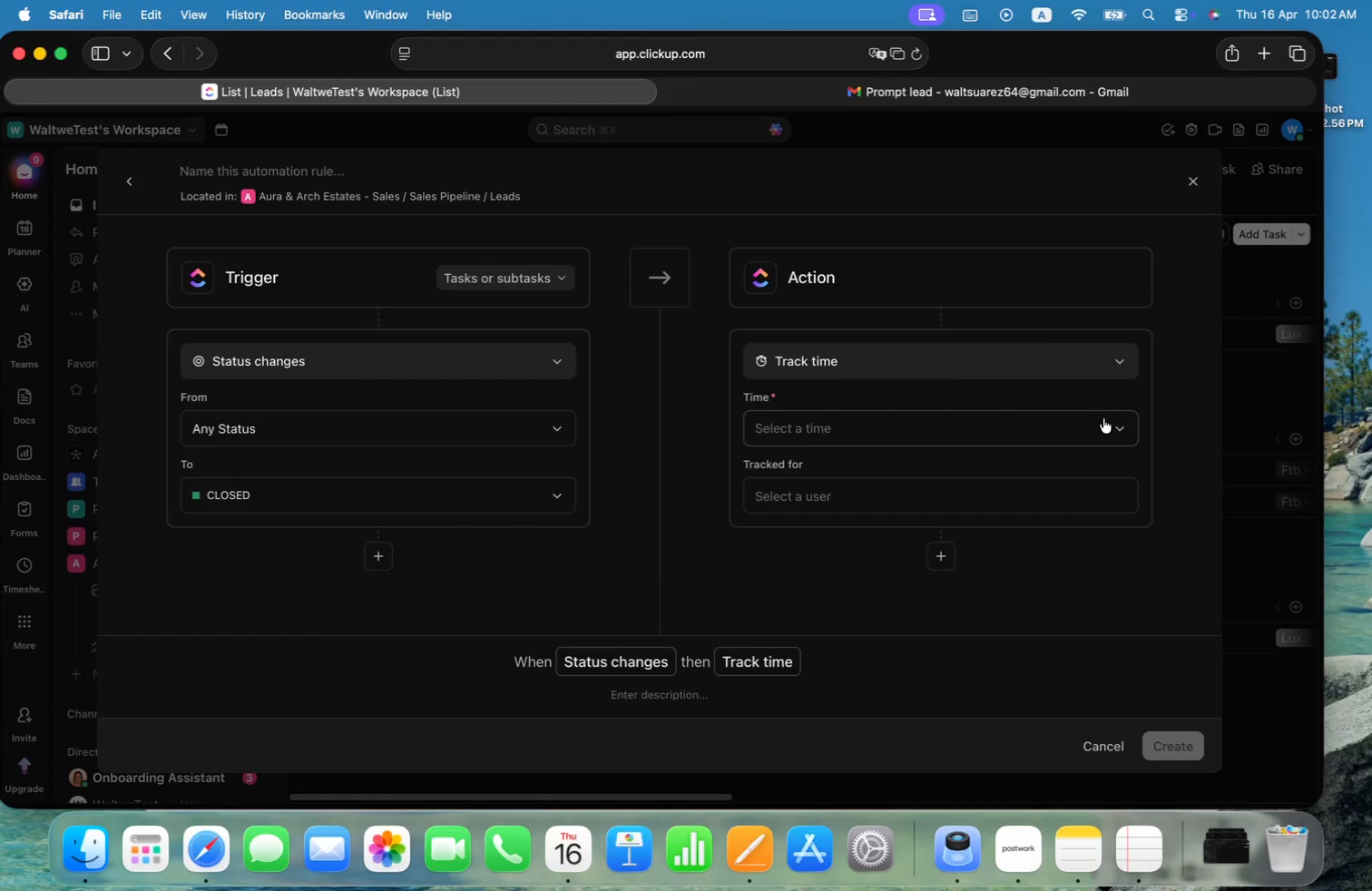 
left_click([1104, 420])
 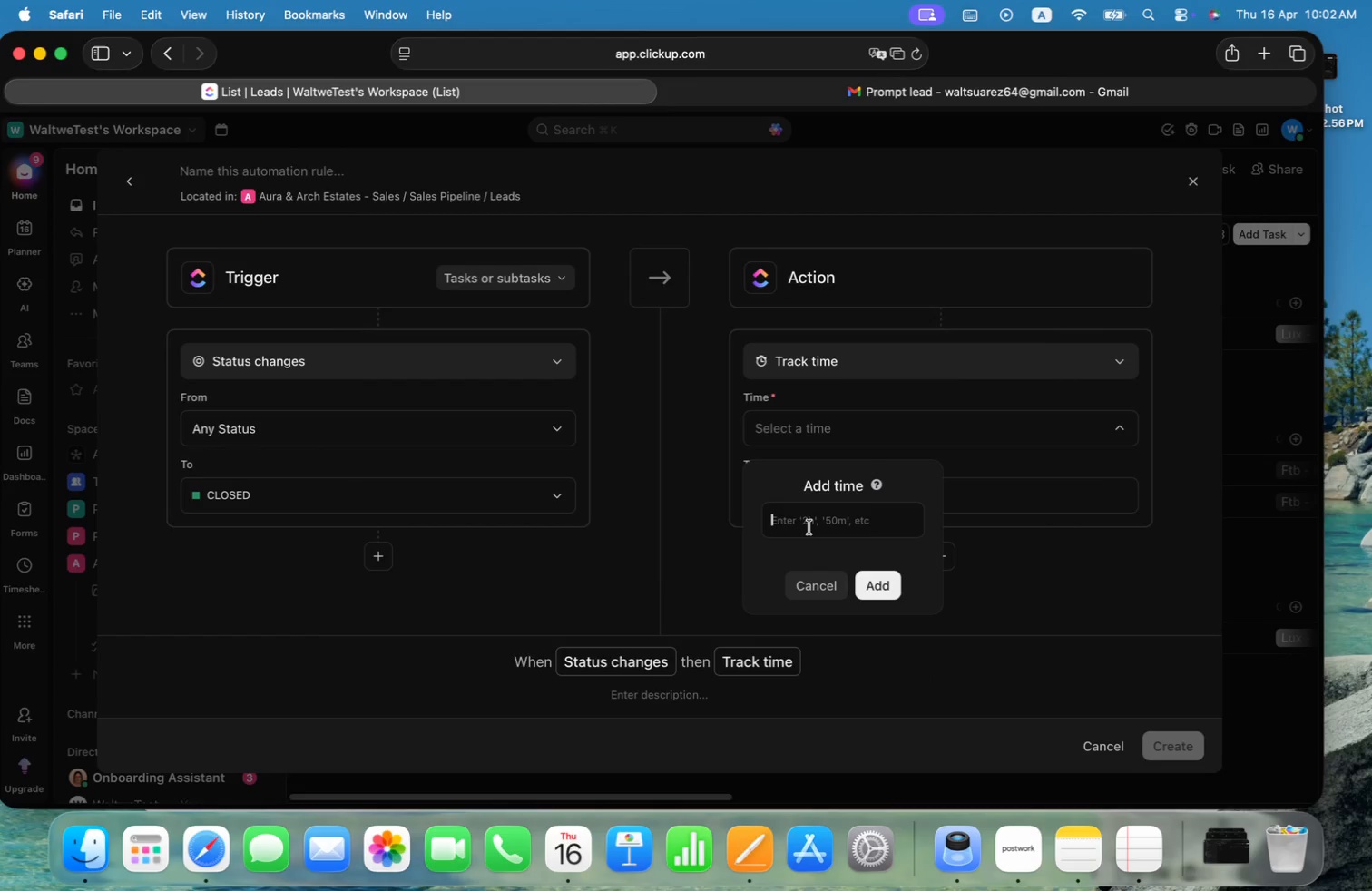 
left_click([877, 485])
 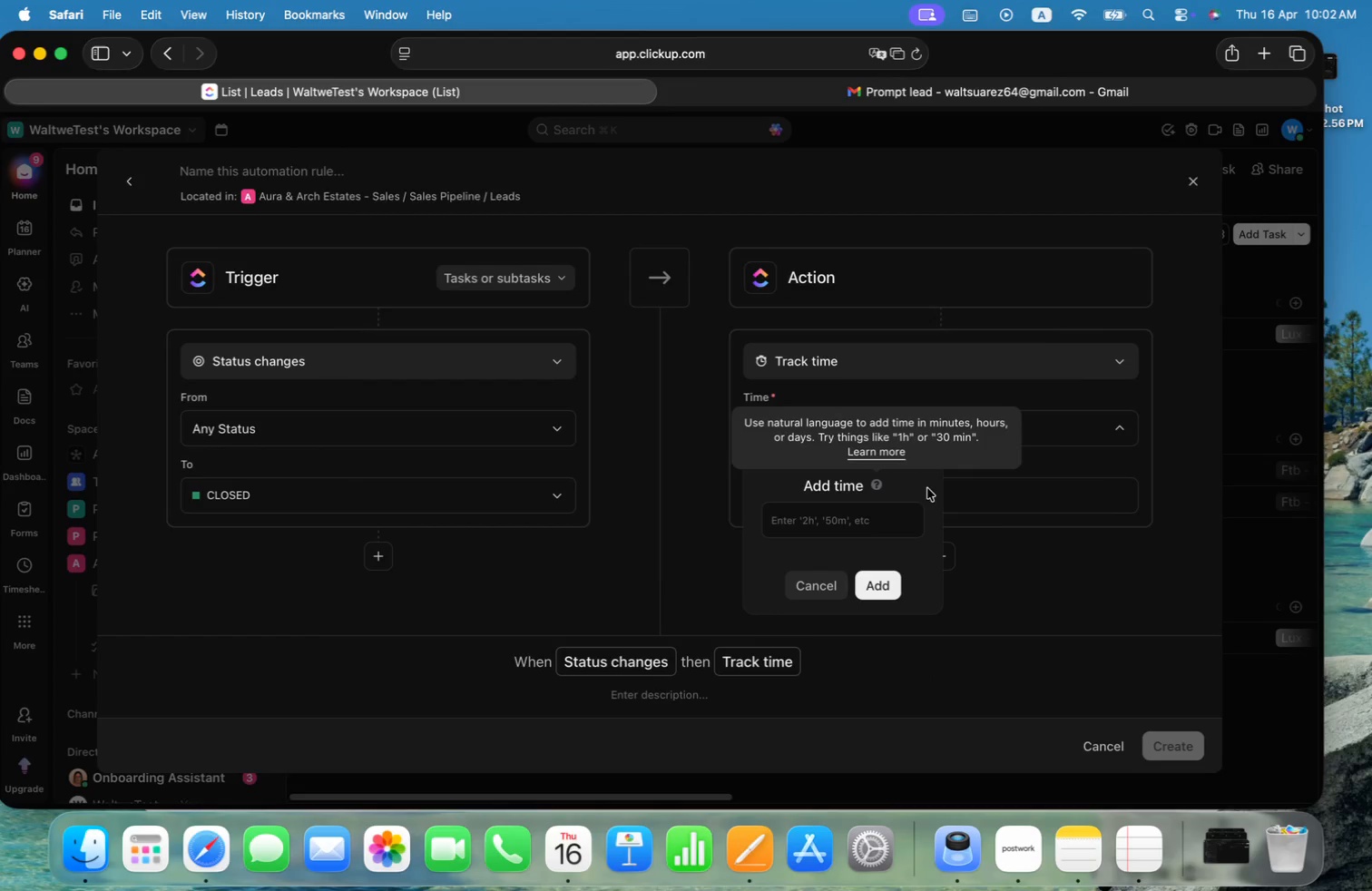 
left_click([1048, 527])
 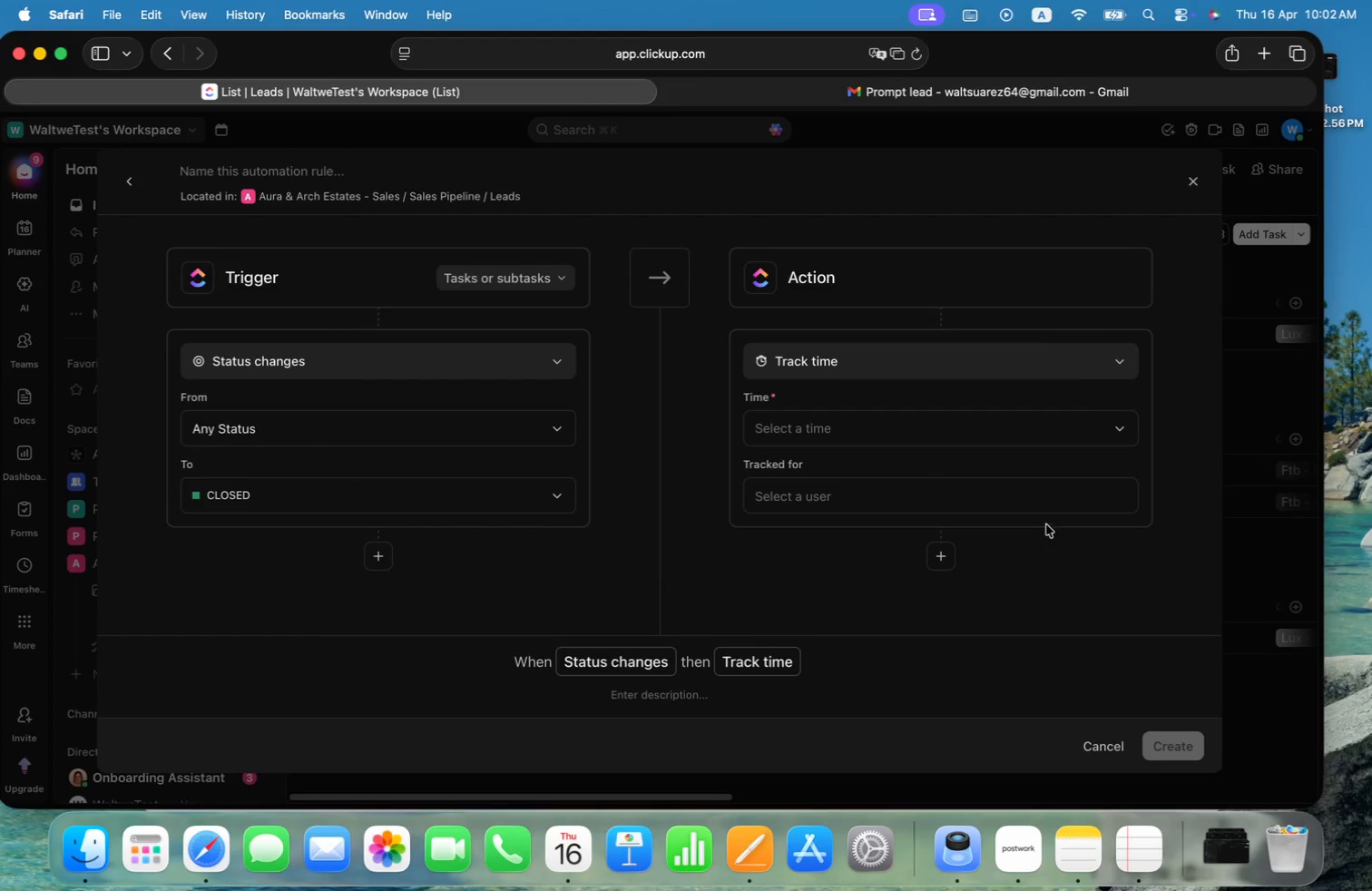 
left_click([1025, 488])
 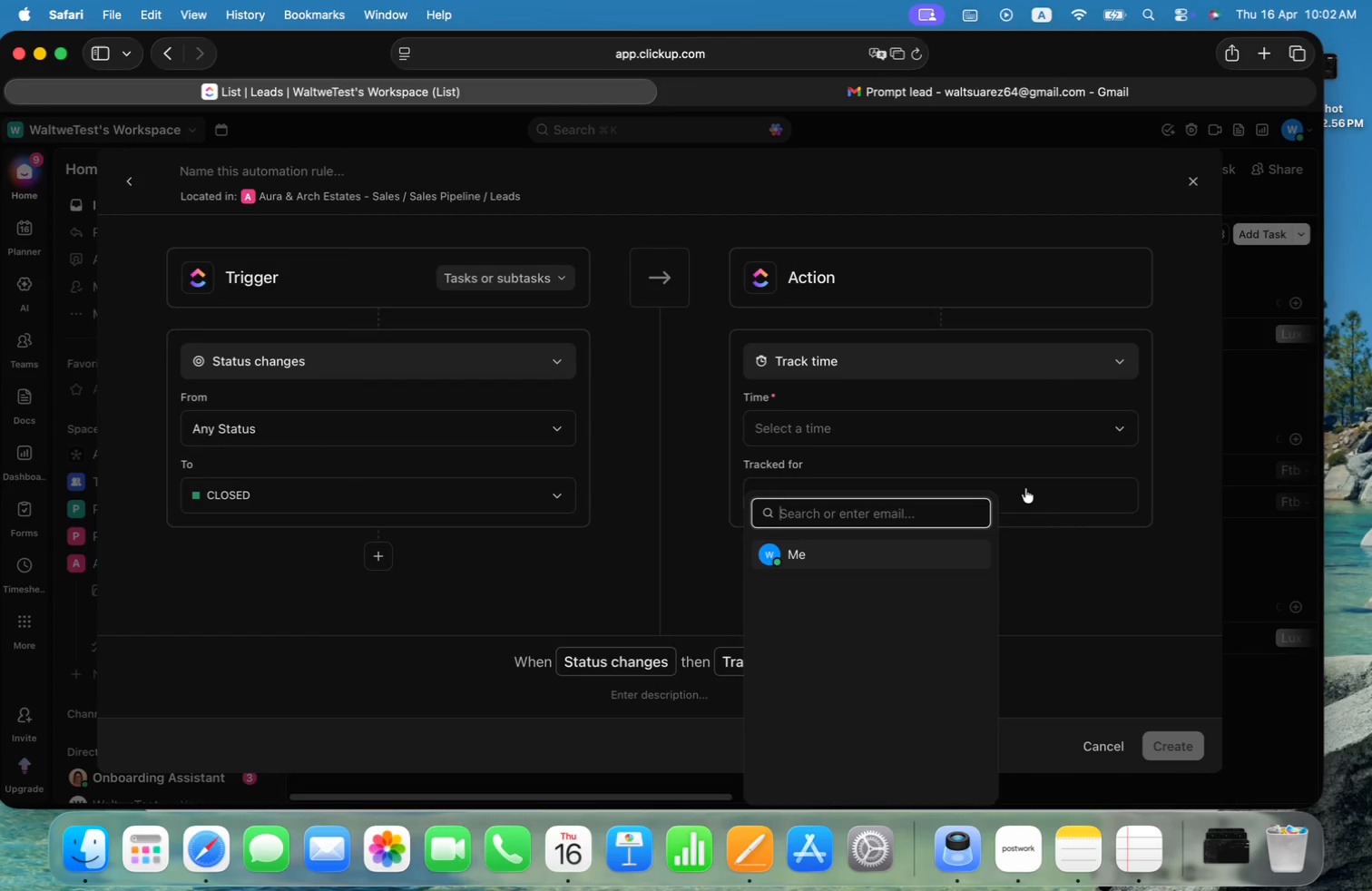 
left_click([1168, 642])
 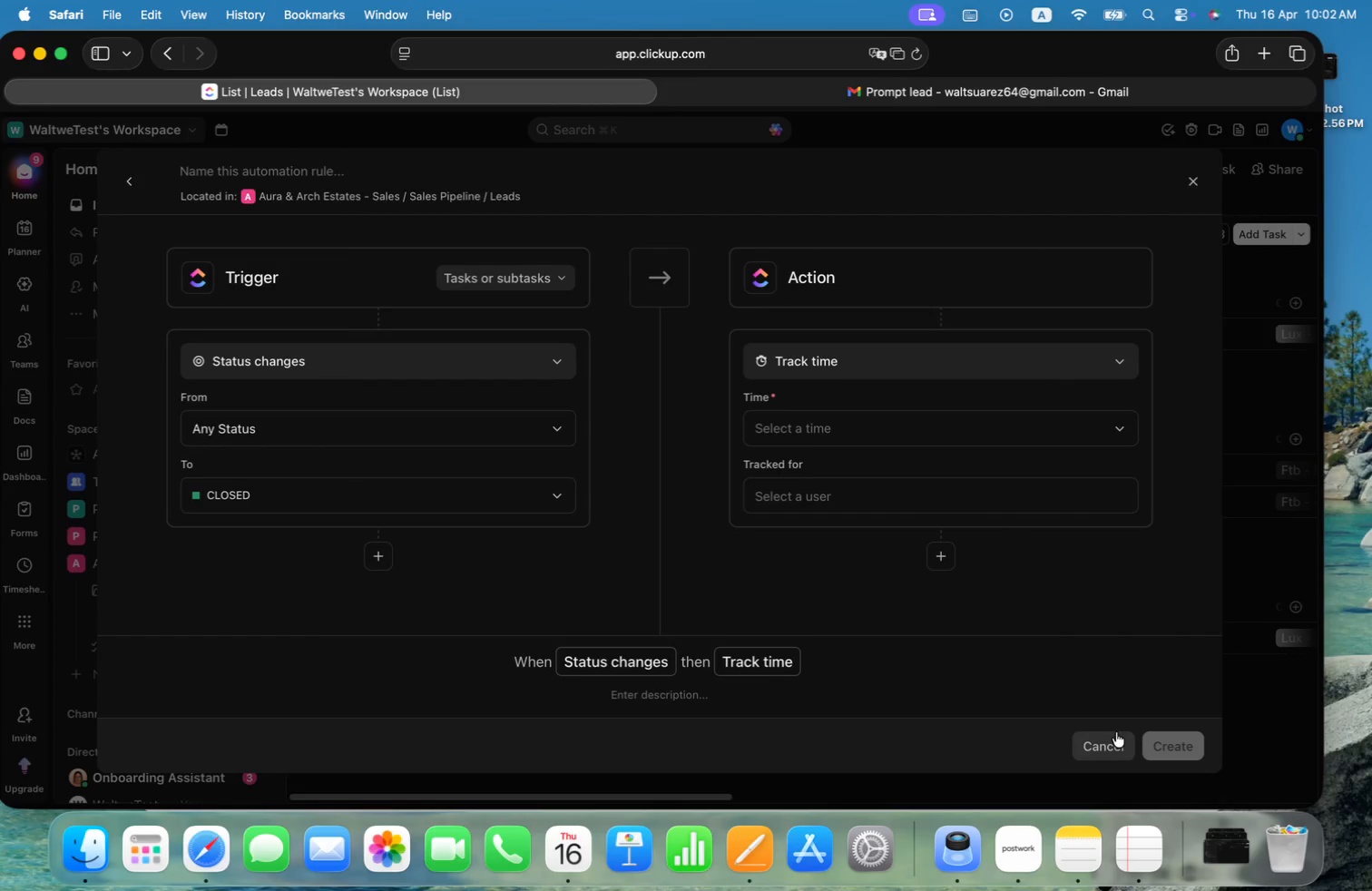 
left_click([1111, 737])
 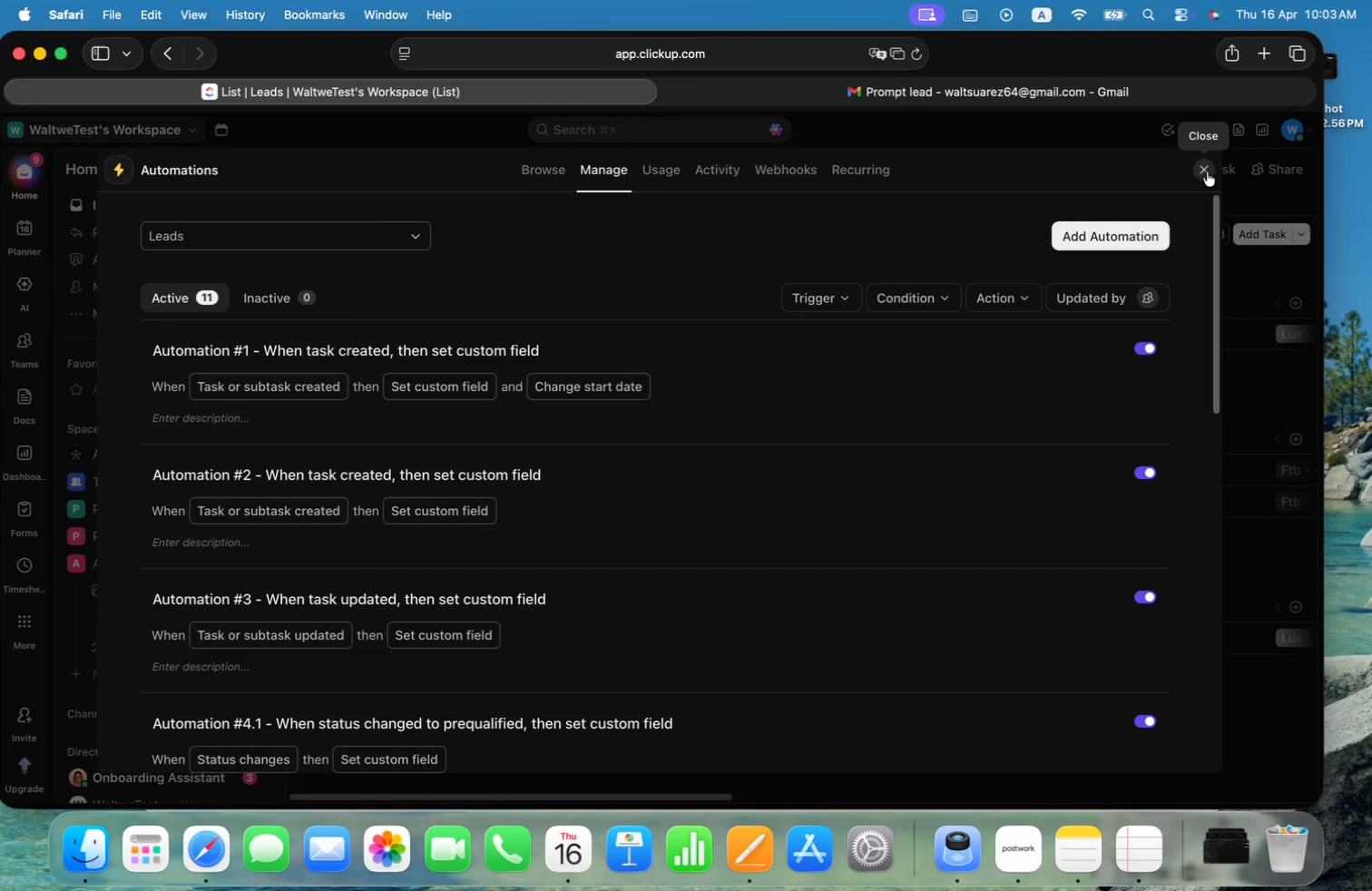 
wait(16.22)
 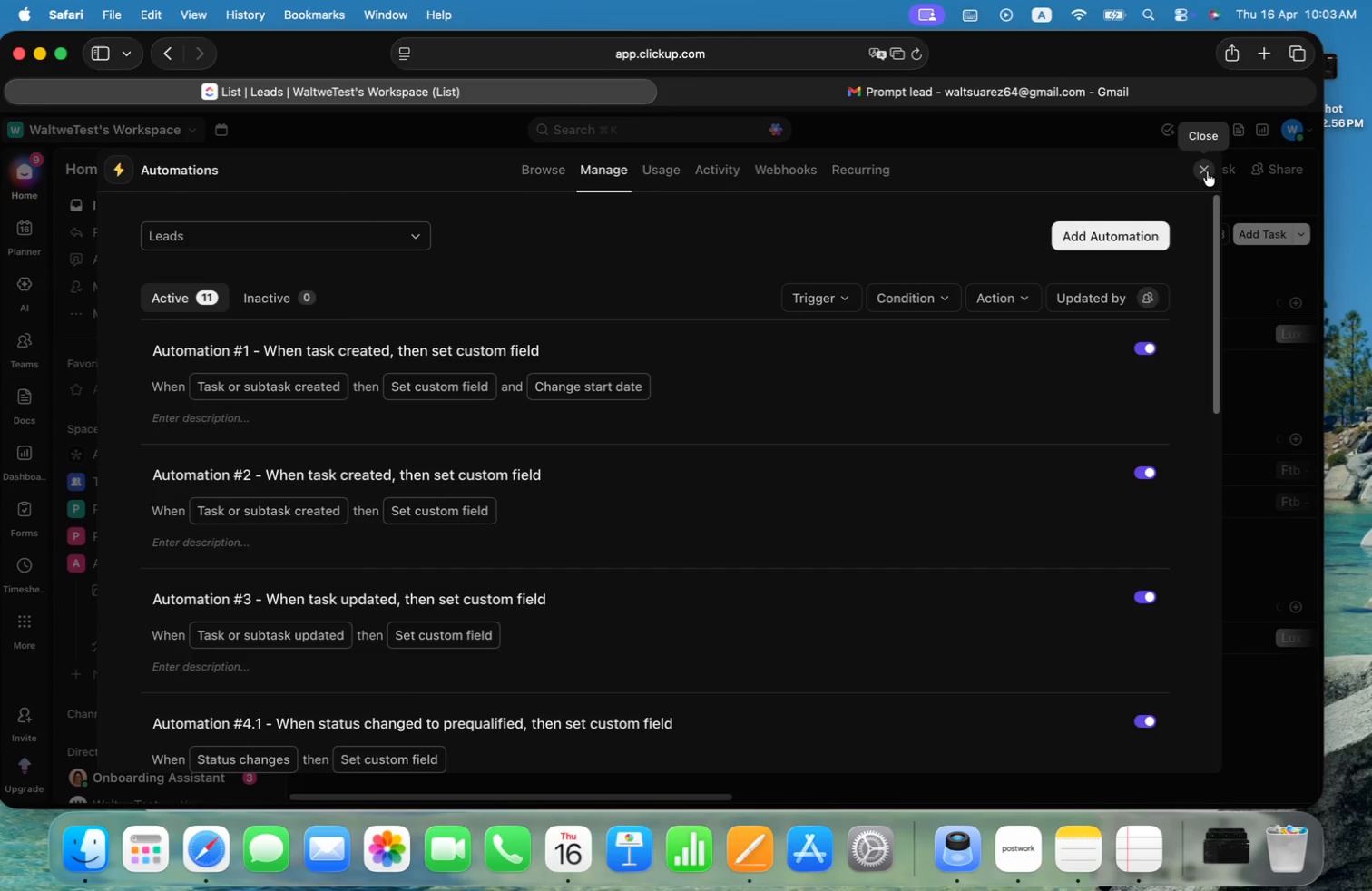 
left_click([1206, 171])
 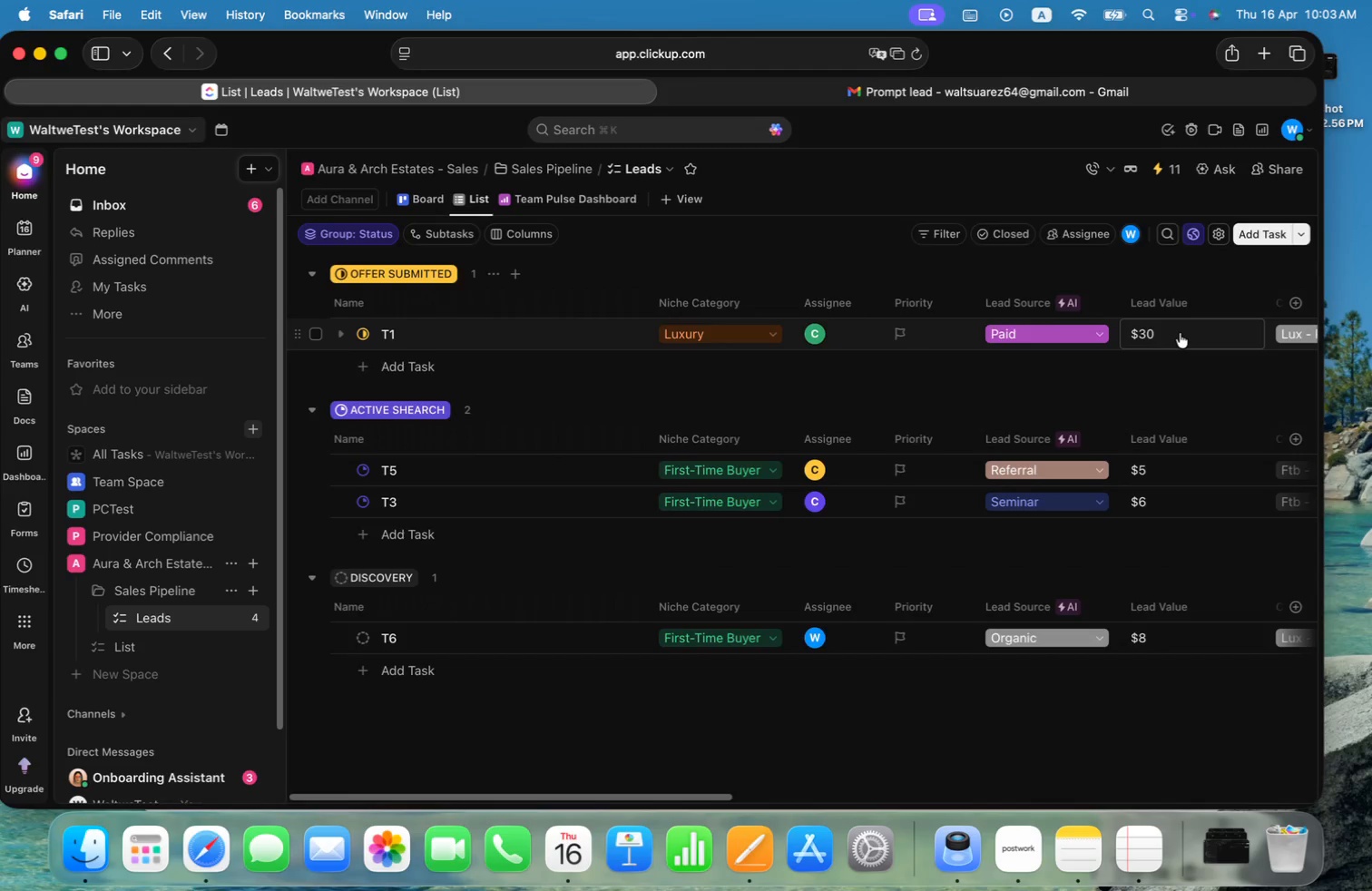 
scroll: coordinate [1180, 333], scroll_direction: down, amount: 86.0
 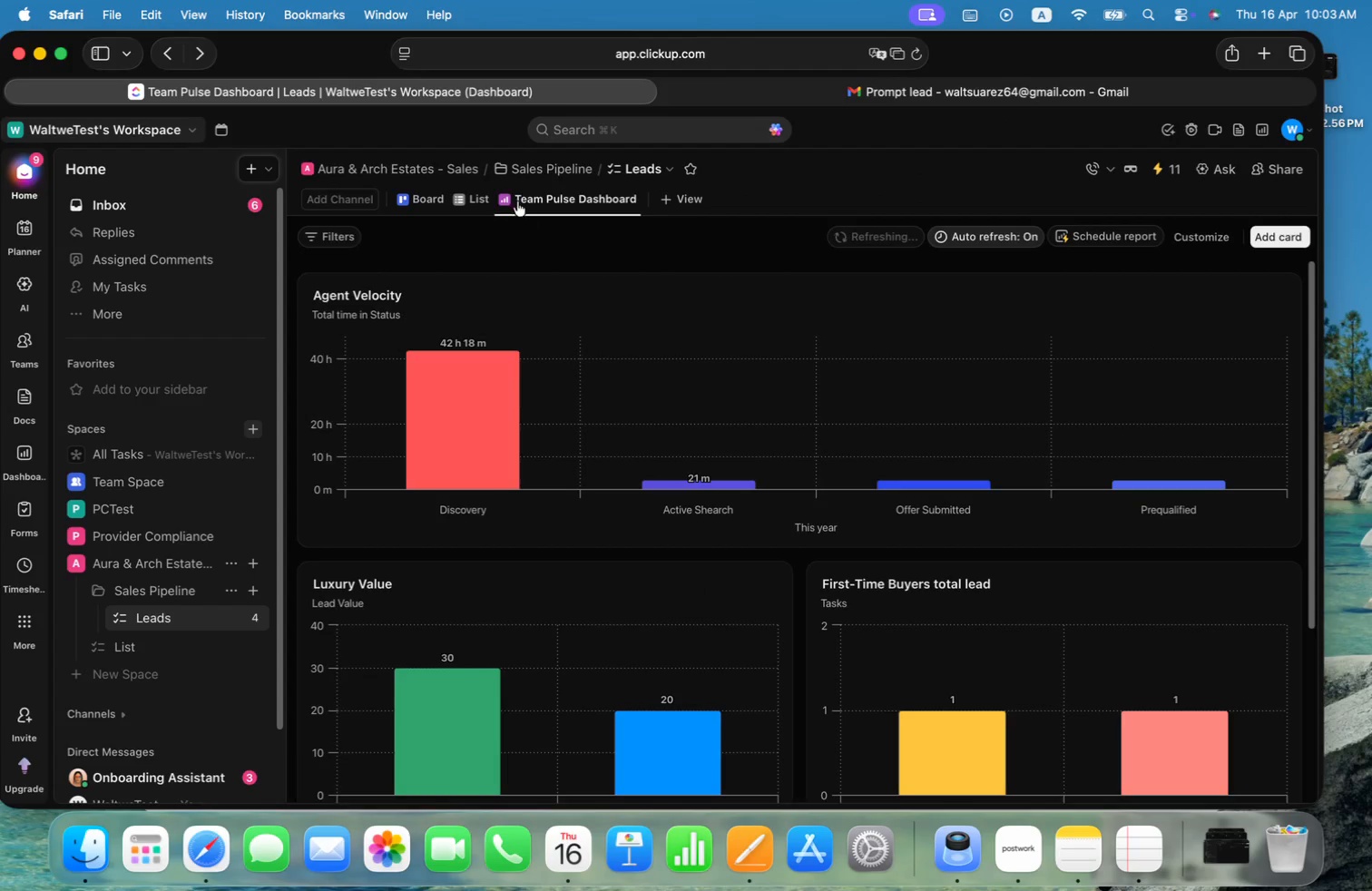 
left_click([479, 196])
 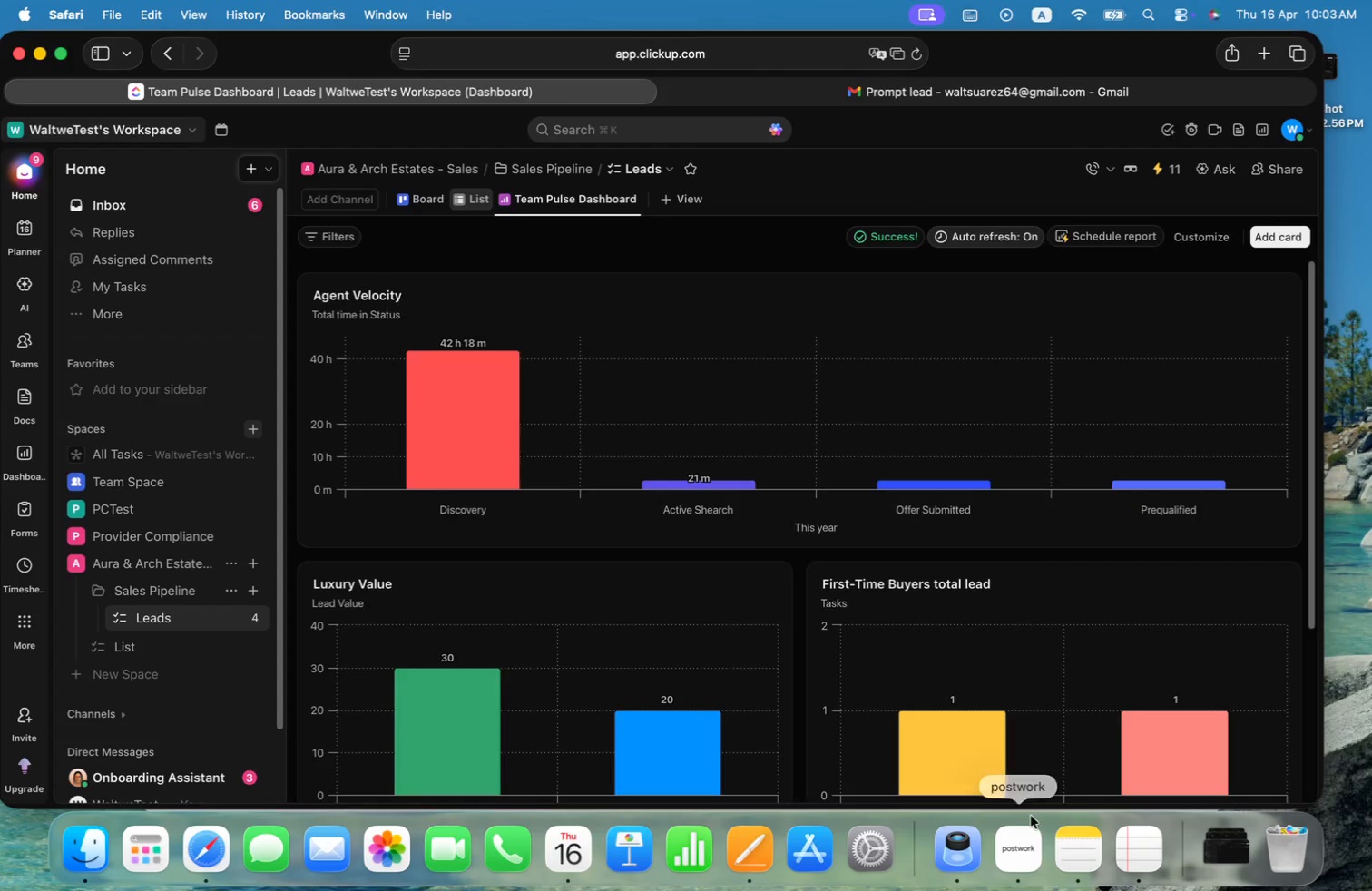 